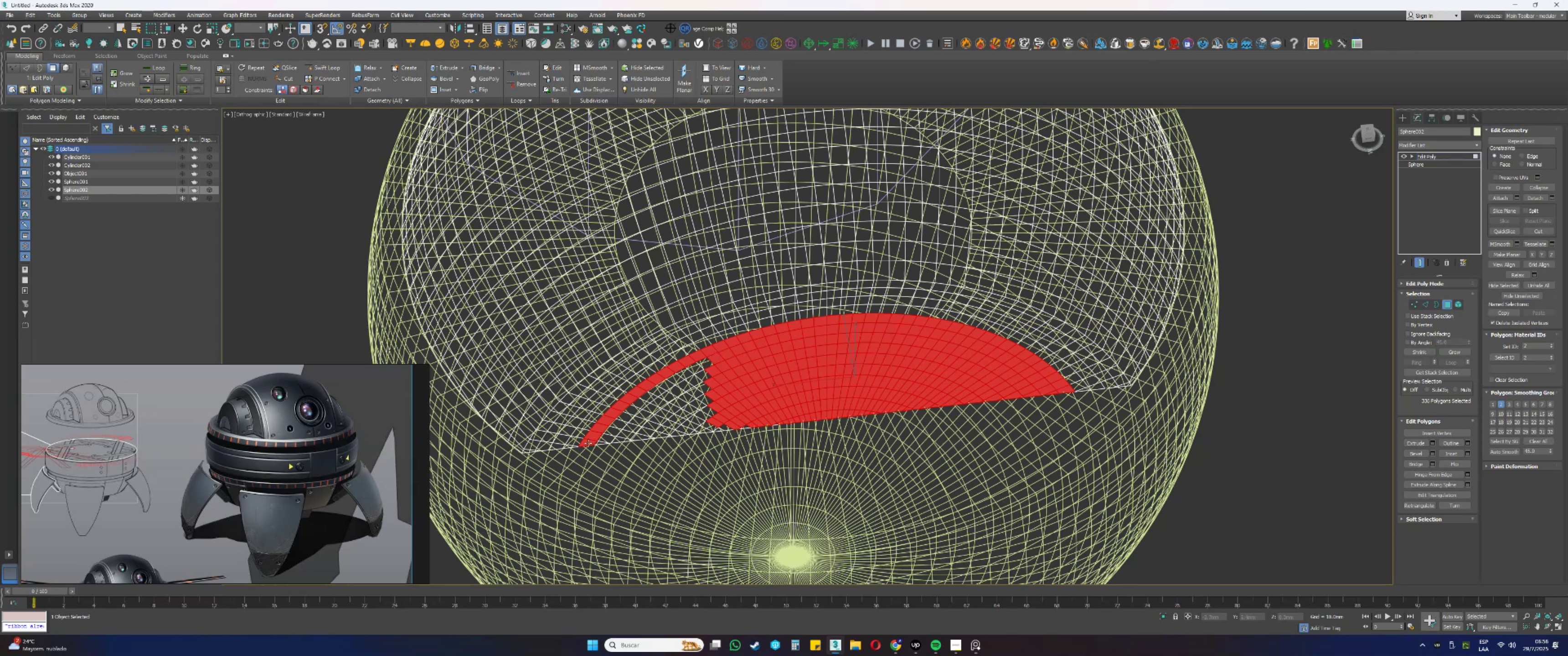 
key(Control+ControlLeft)
 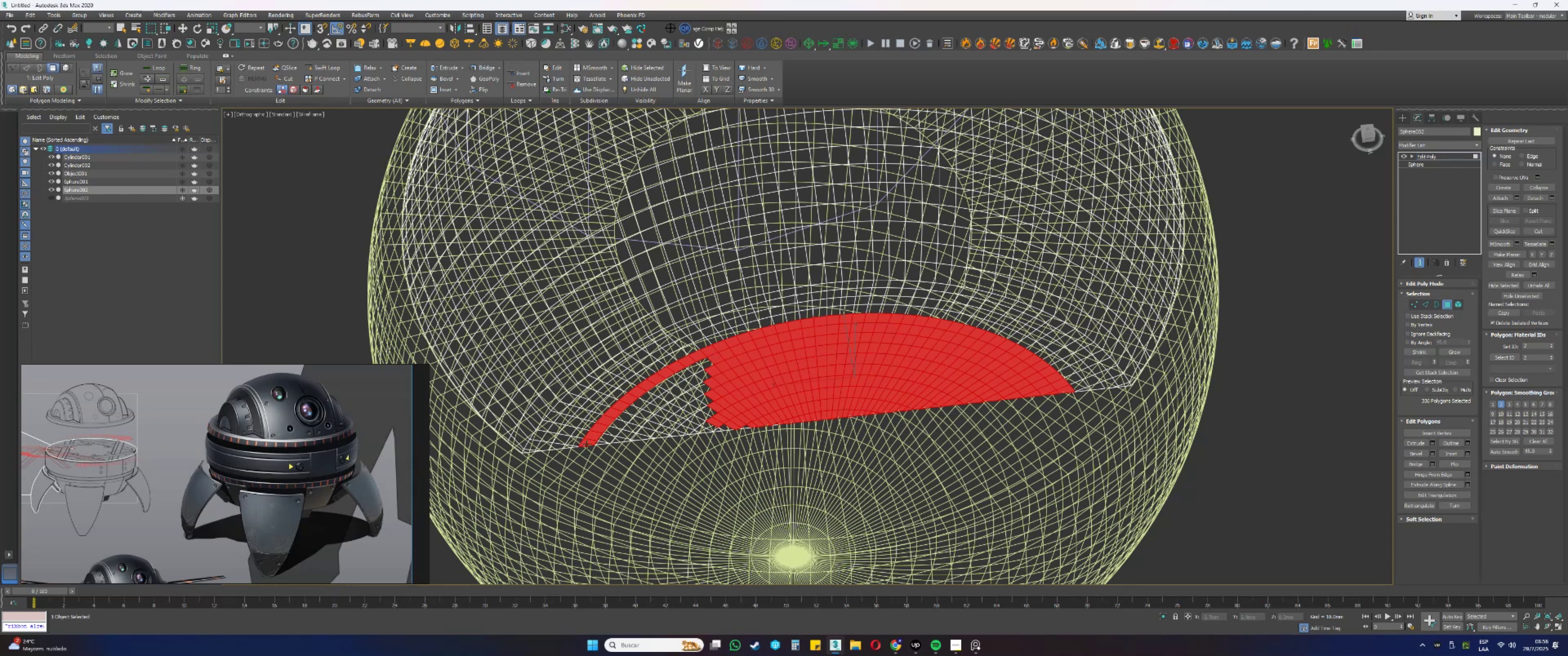 
key(Control+ControlLeft)
 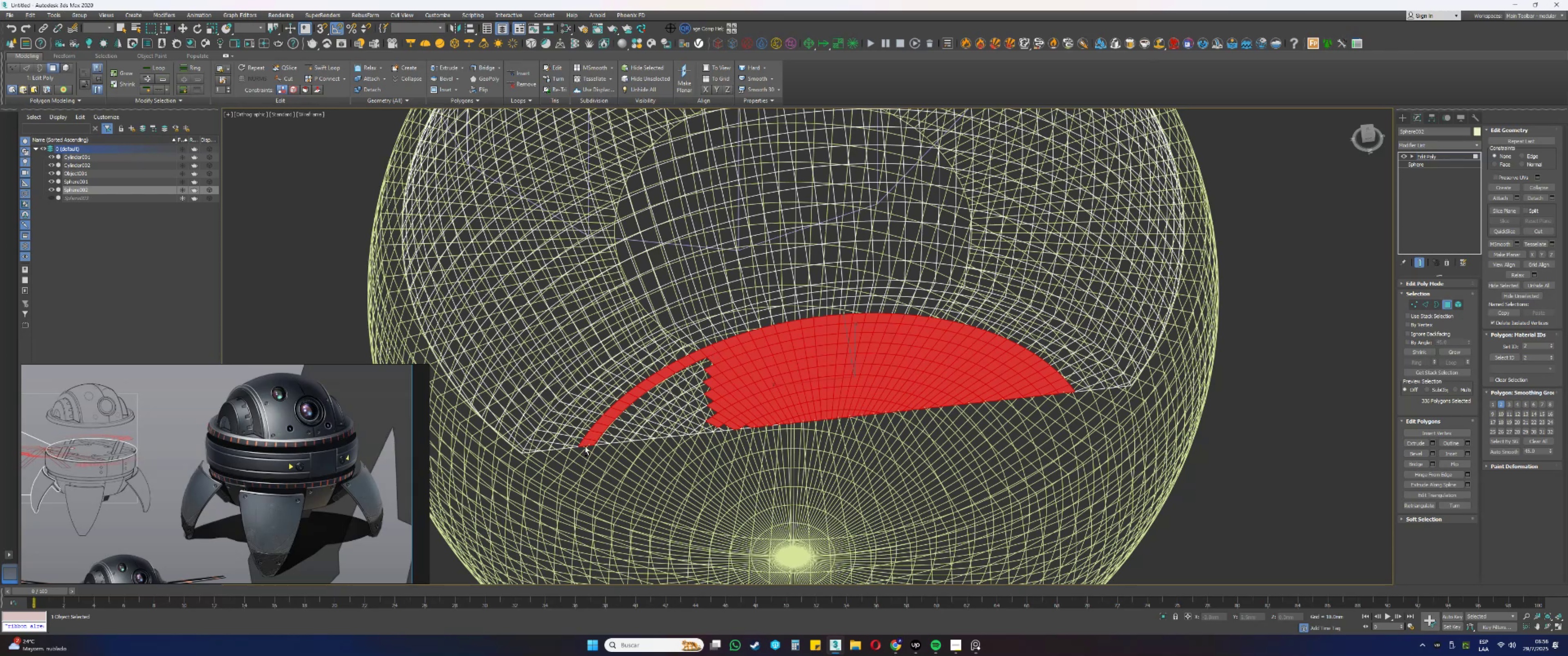 
scroll: coordinate [591, 447], scroll_direction: up, amount: 6.0
 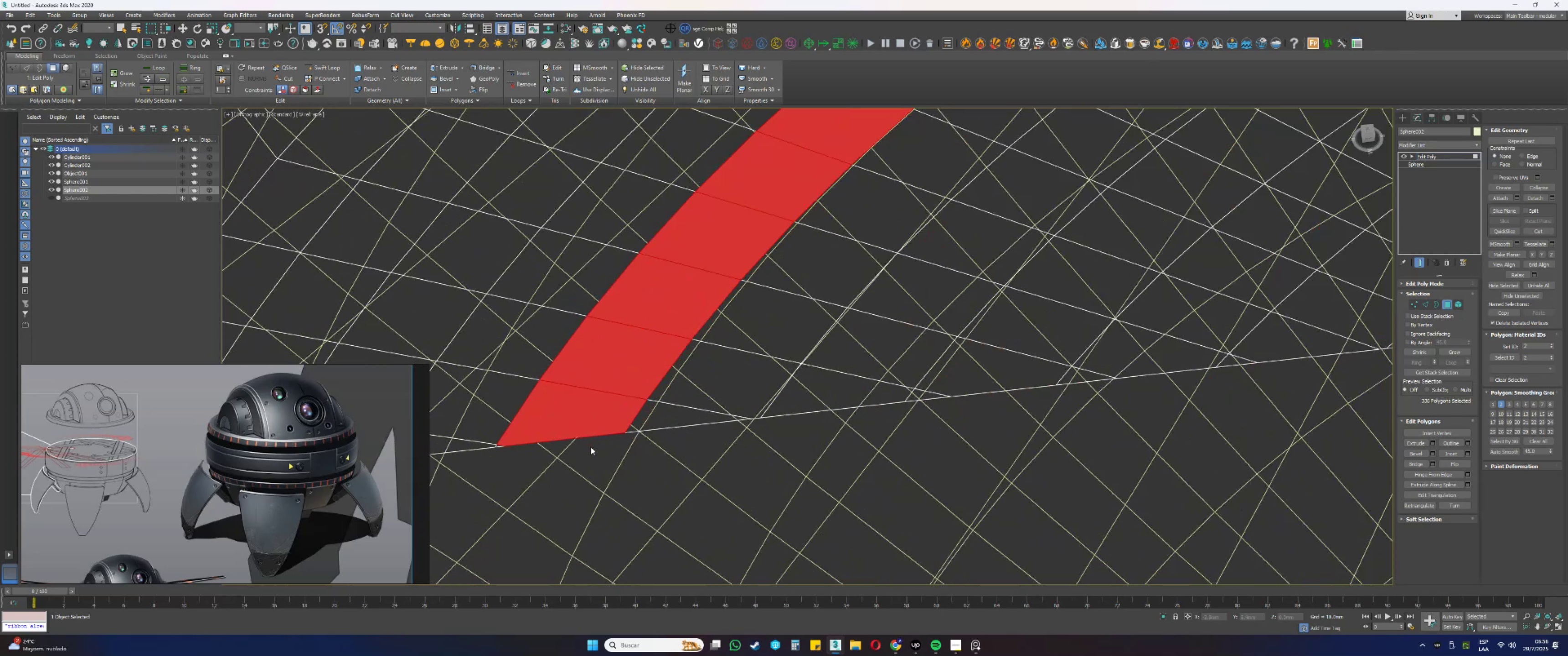 
hold_key(key=ControlLeft, duration=0.67)
 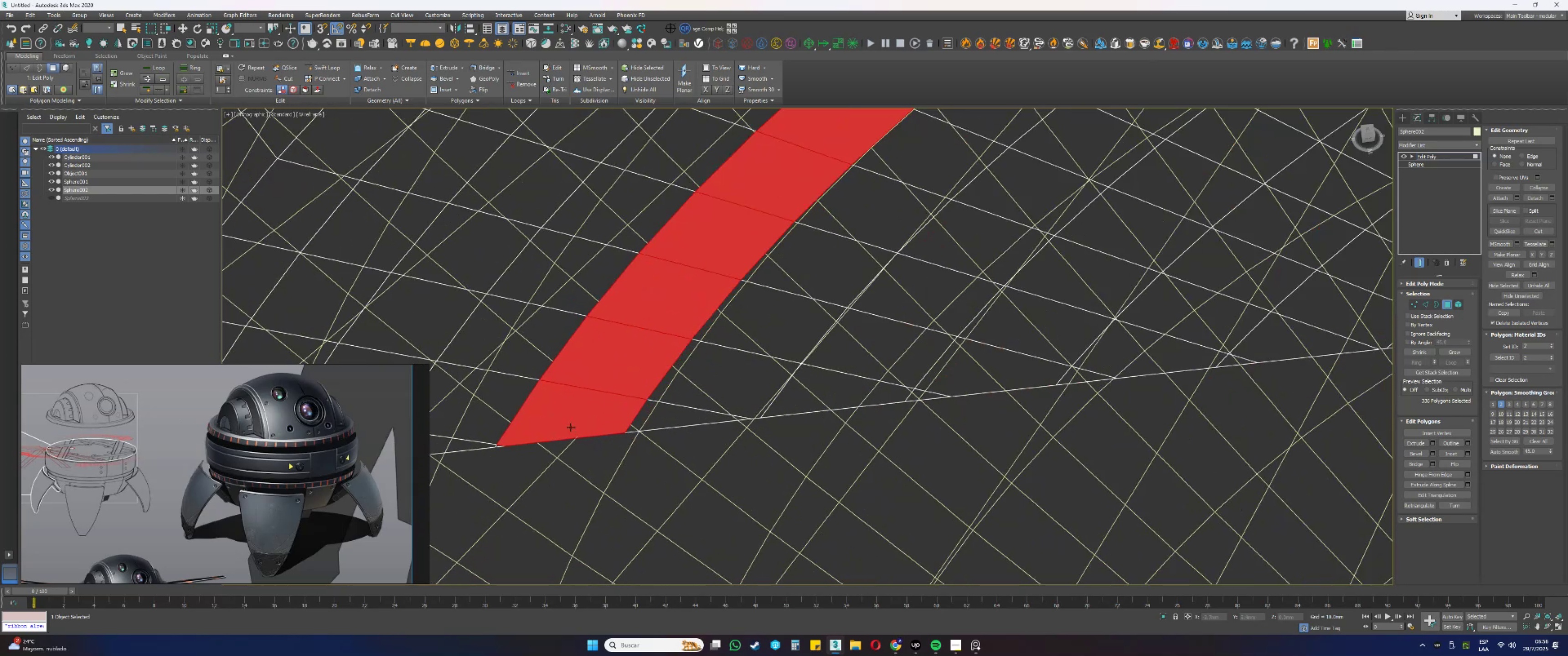 
scroll: coordinate [574, 437], scroll_direction: up, amount: 6.0
 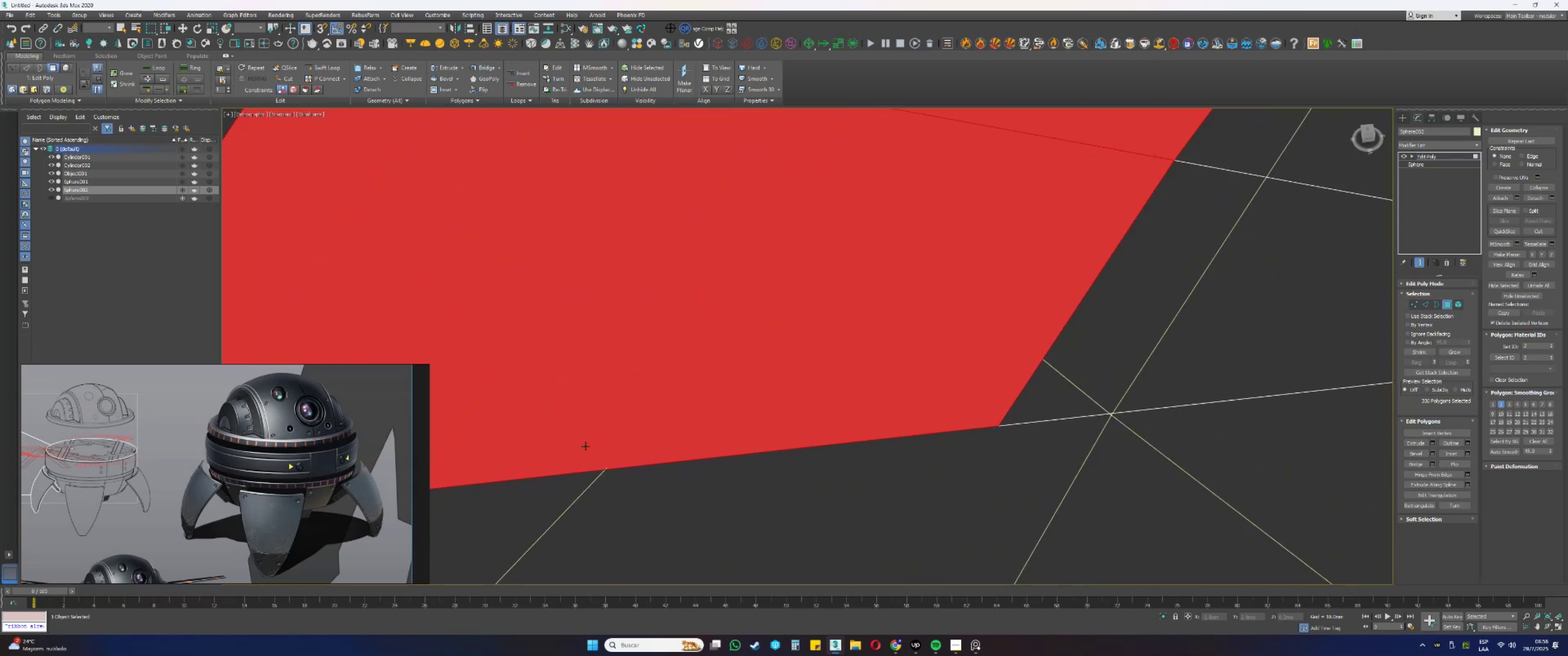 
hold_key(key=ControlLeft, duration=0.31)
left_click_drag(start_coordinate=[578, 439], to_coordinate=[794, 554])
 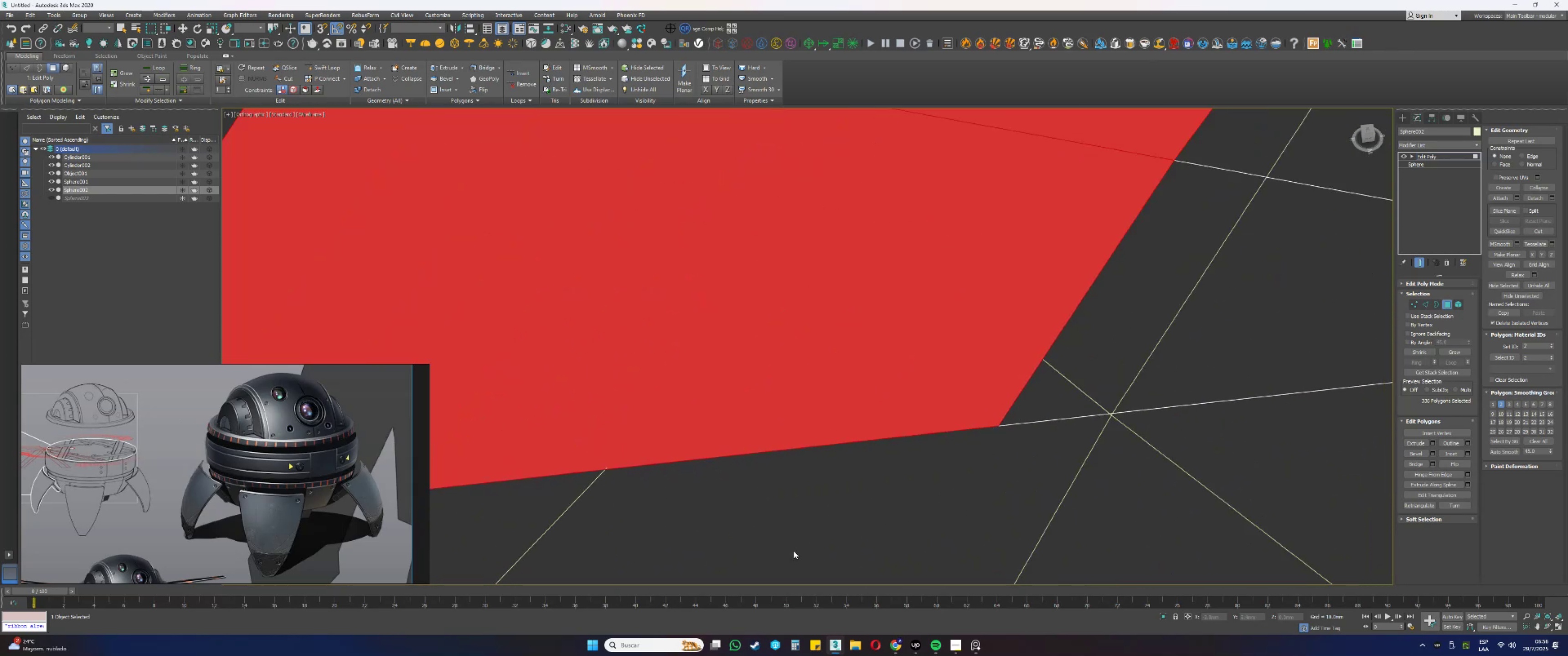 
scroll: coordinate [621, 432], scroll_direction: down, amount: 14.0
 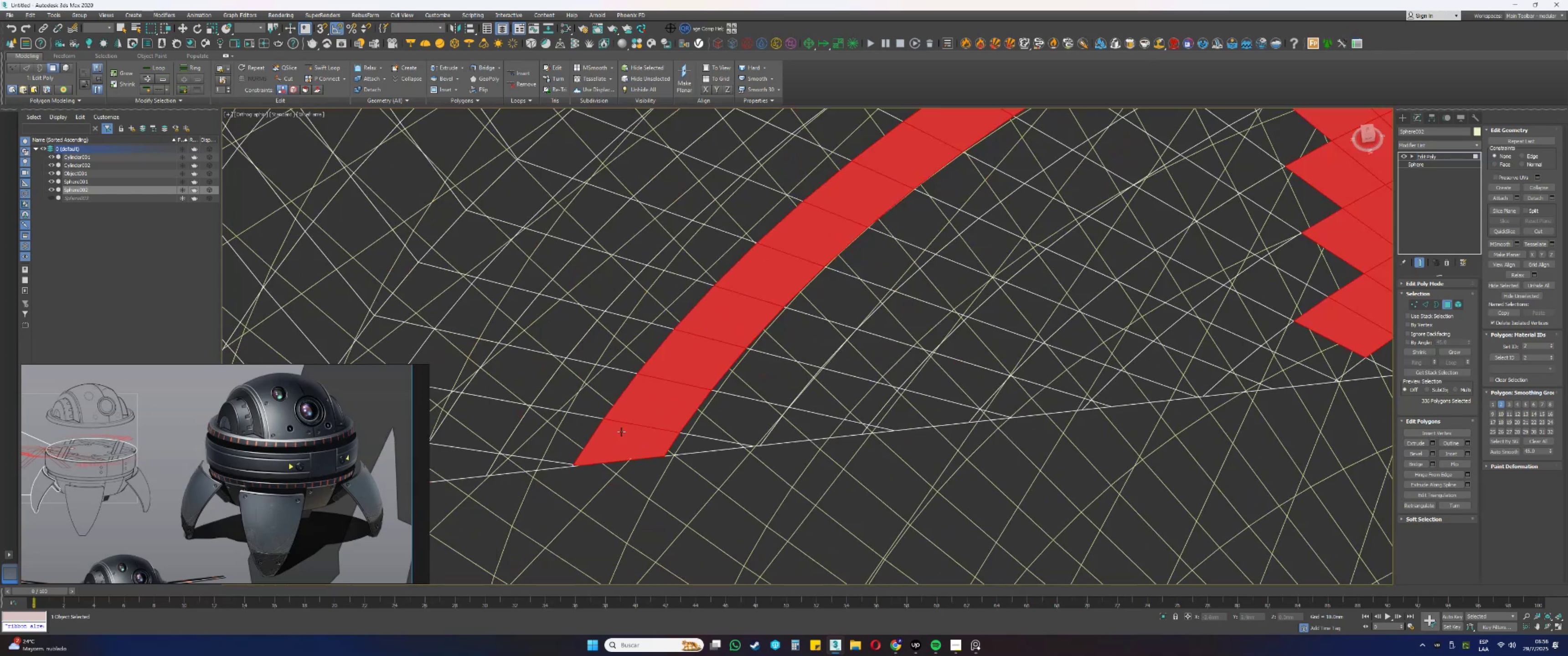 
hold_key(key=ControlLeft, duration=1.5)
left_click_drag(start_coordinate=[648, 414], to_coordinate=[687, 439])
 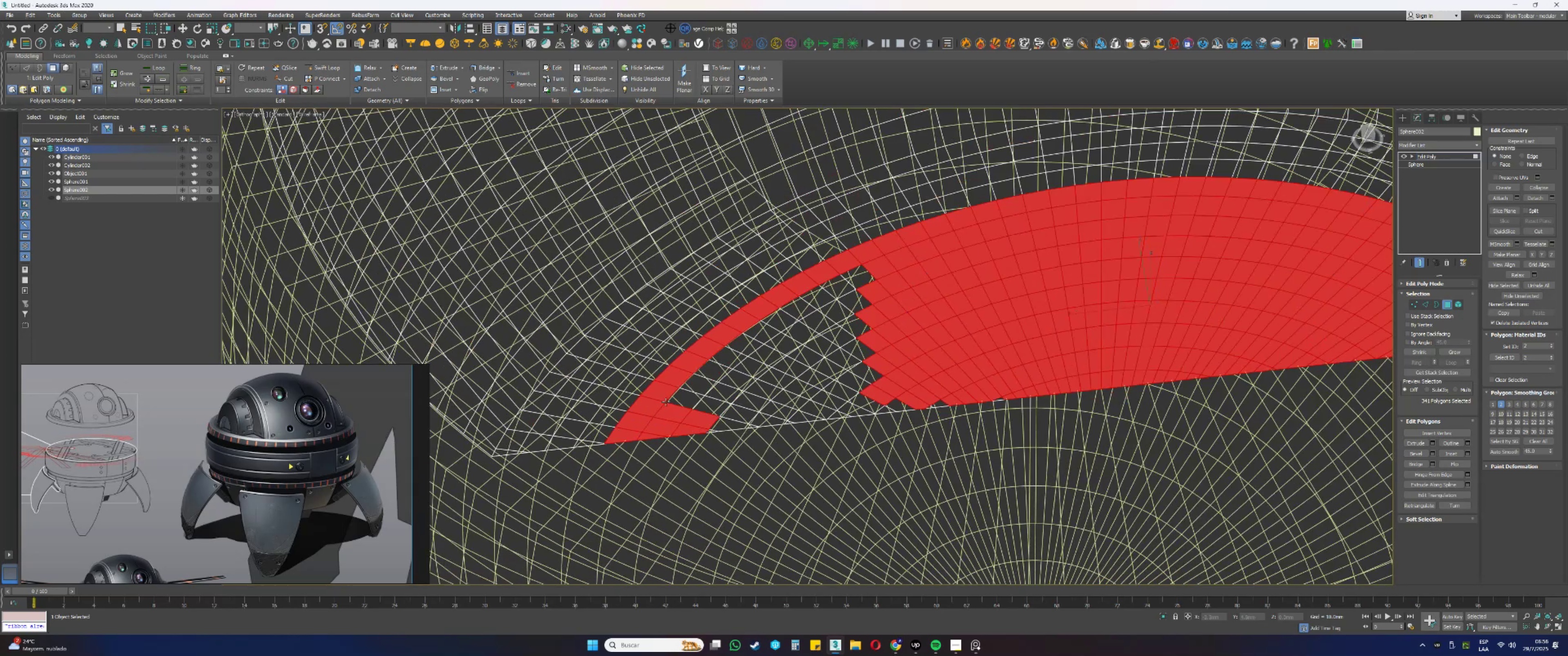 
left_click_drag(start_coordinate=[666, 394], to_coordinate=[774, 437])
 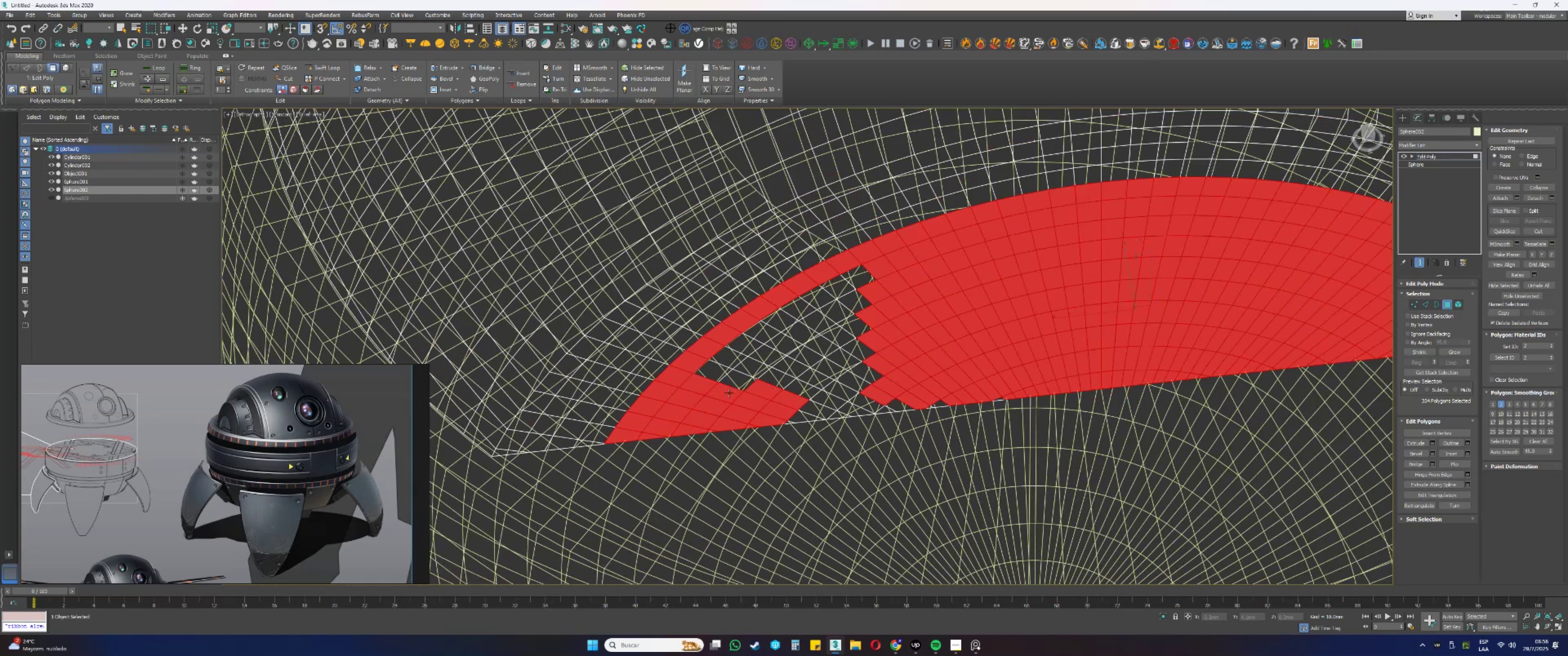 
hold_key(key=ControlLeft, duration=1.51)
left_click_drag(start_coordinate=[700, 366], to_coordinate=[888, 435])
 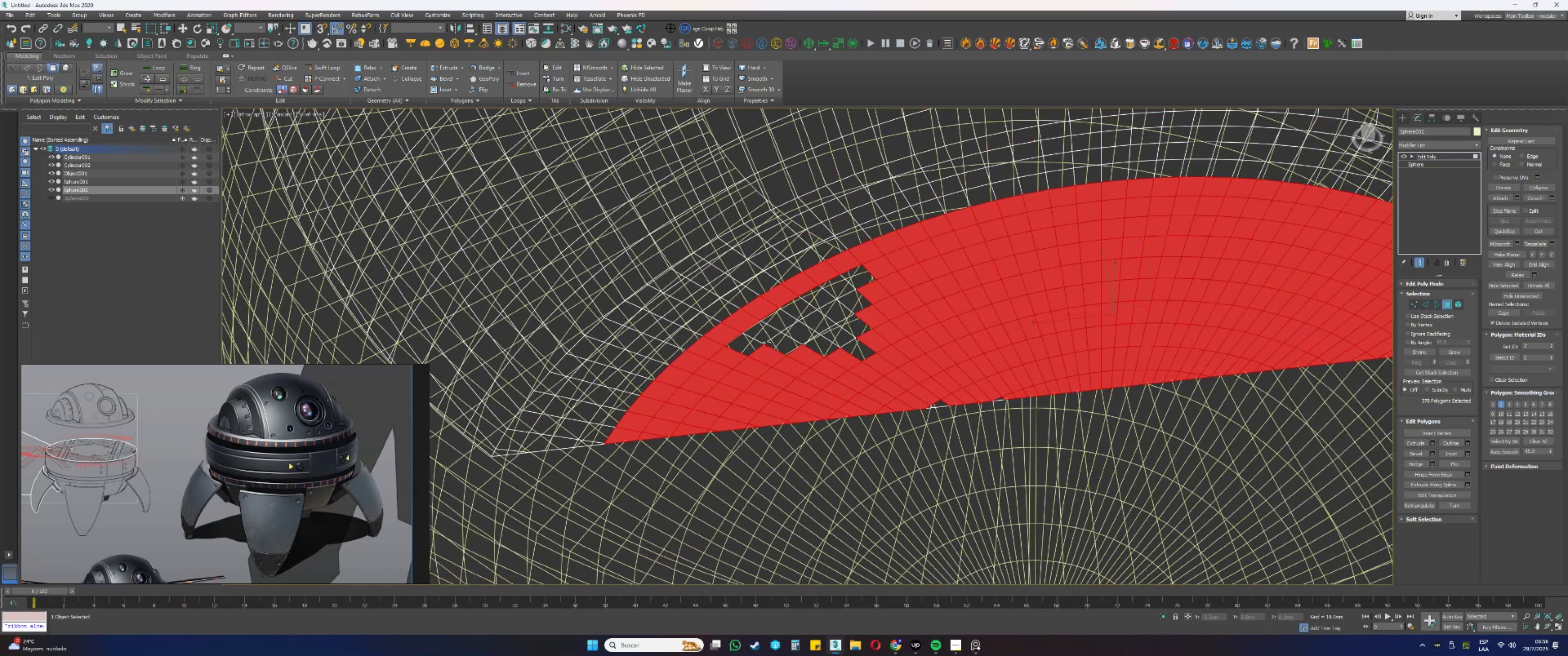 
left_click_drag(start_coordinate=[746, 333], to_coordinate=[905, 416])
 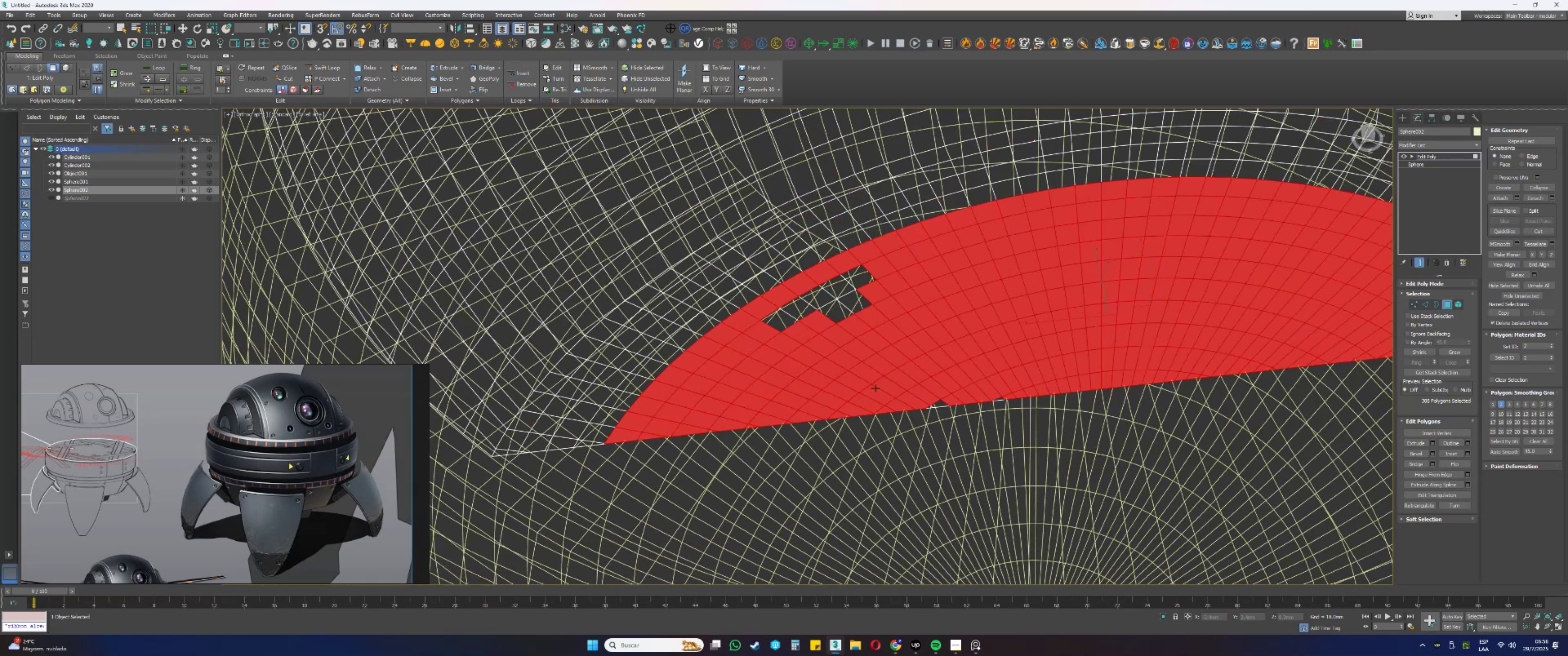 
hold_key(key=ControlLeft, duration=1.52)
left_click_drag(start_coordinate=[784, 313], to_coordinate=[938, 382])
 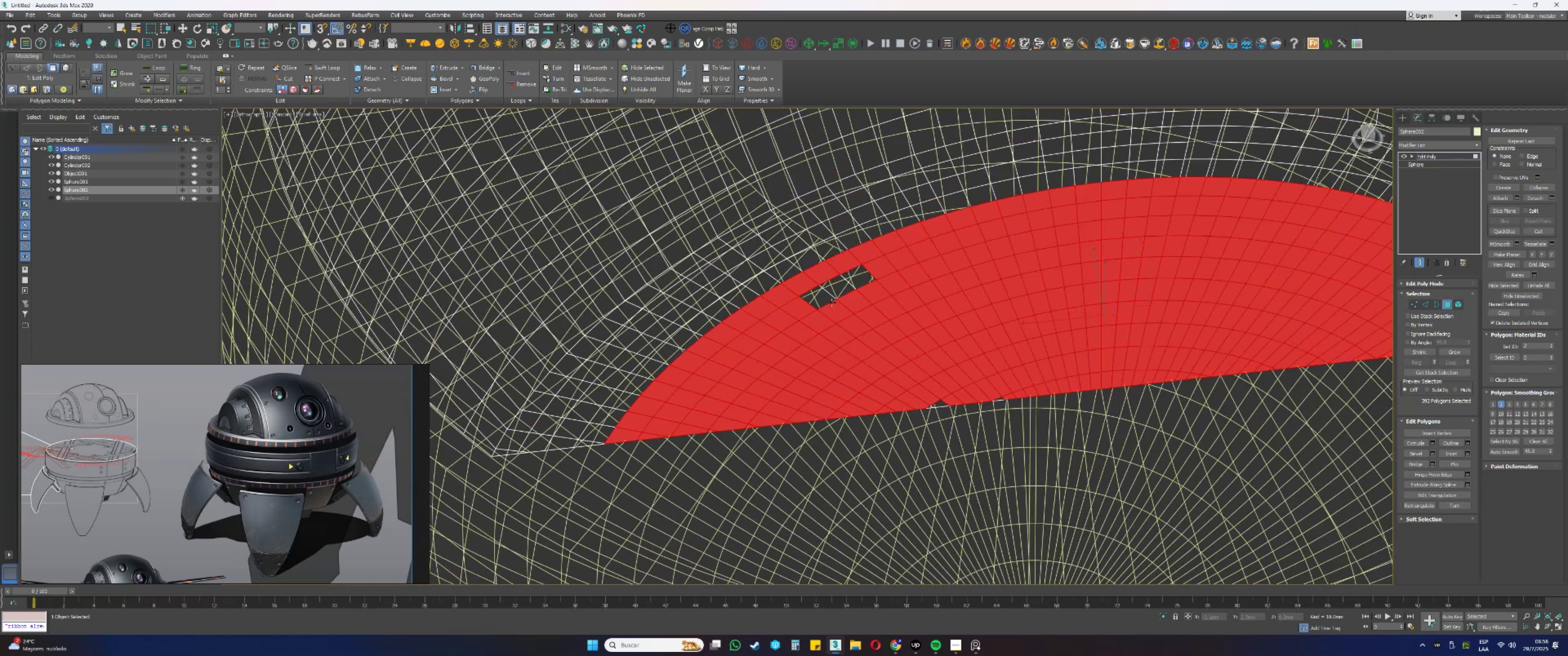 
left_click_drag(start_coordinate=[823, 296], to_coordinate=[851, 308])
 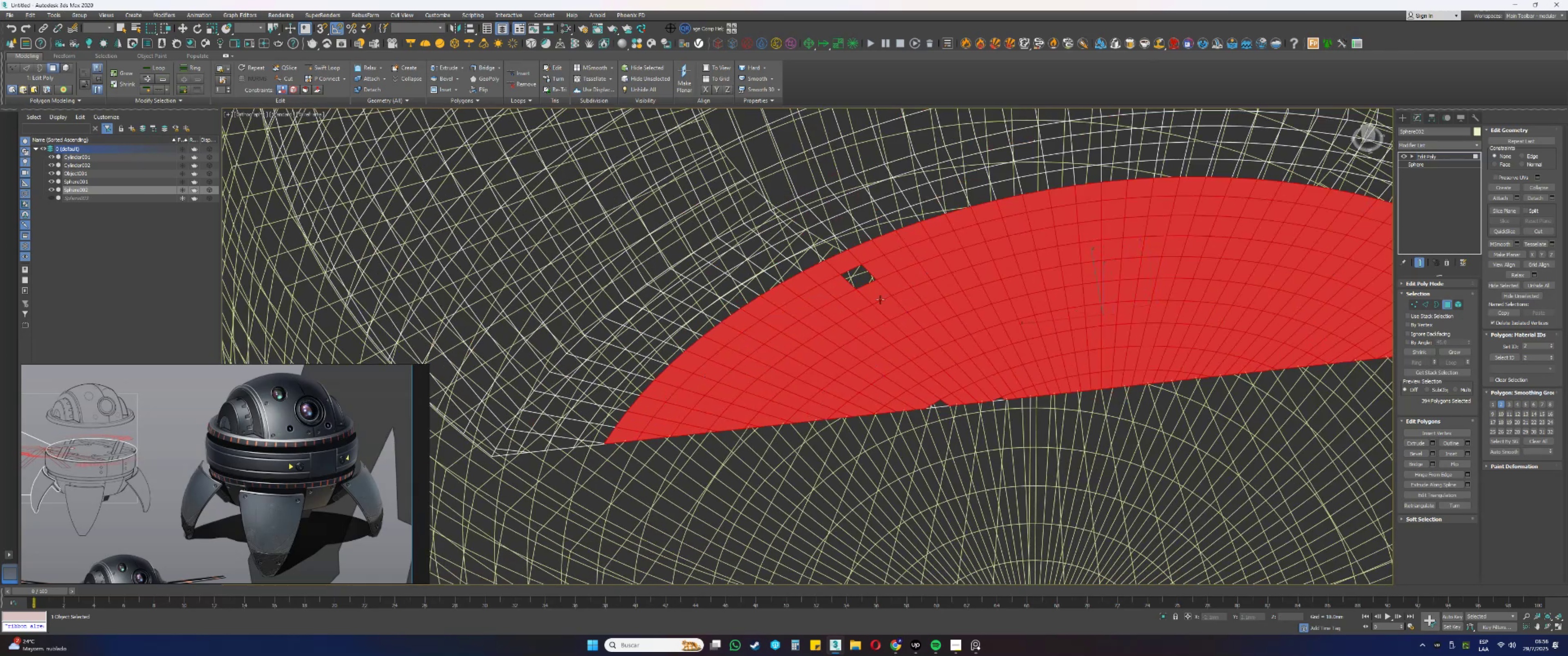 
left_click_drag(start_coordinate=[852, 281], to_coordinate=[876, 292])
 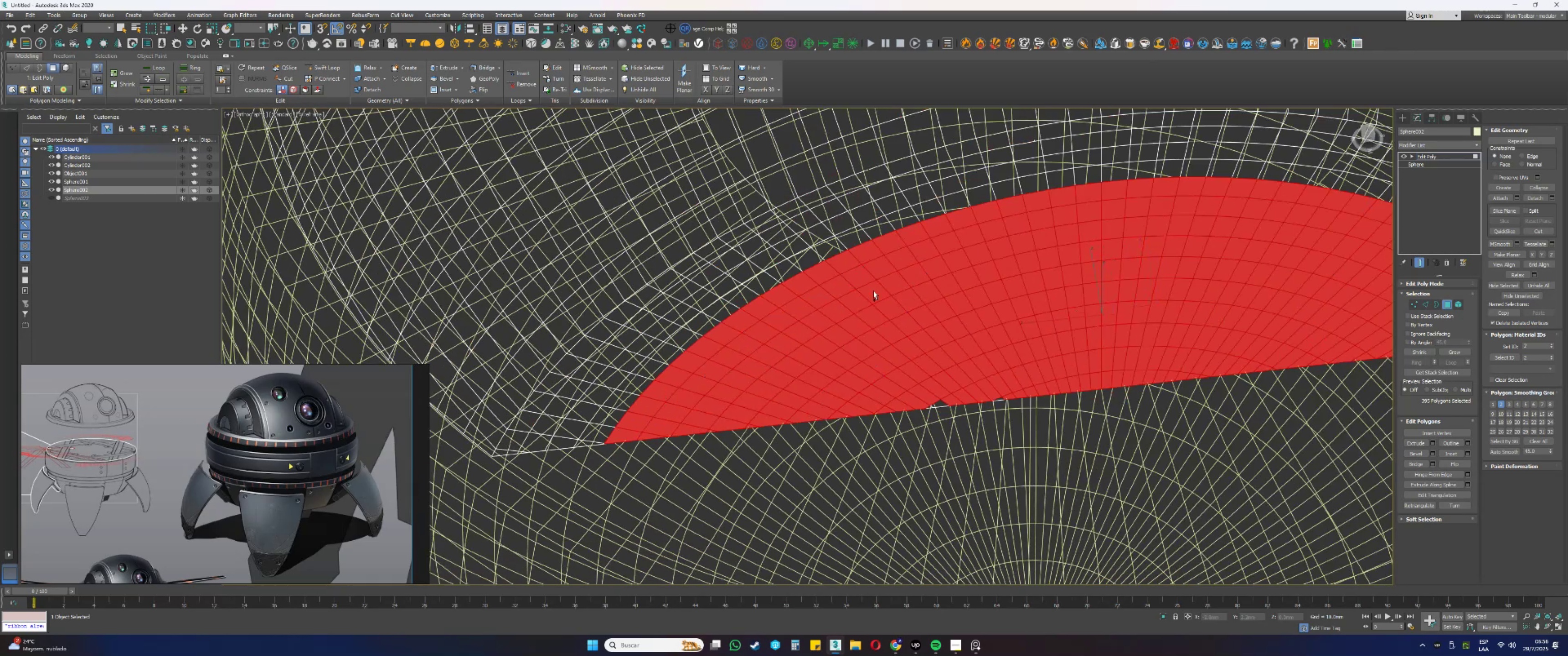 
hold_key(key=ControlLeft, duration=0.45)
left_click_drag(start_coordinate=[926, 390], to_coordinate=[975, 421])
 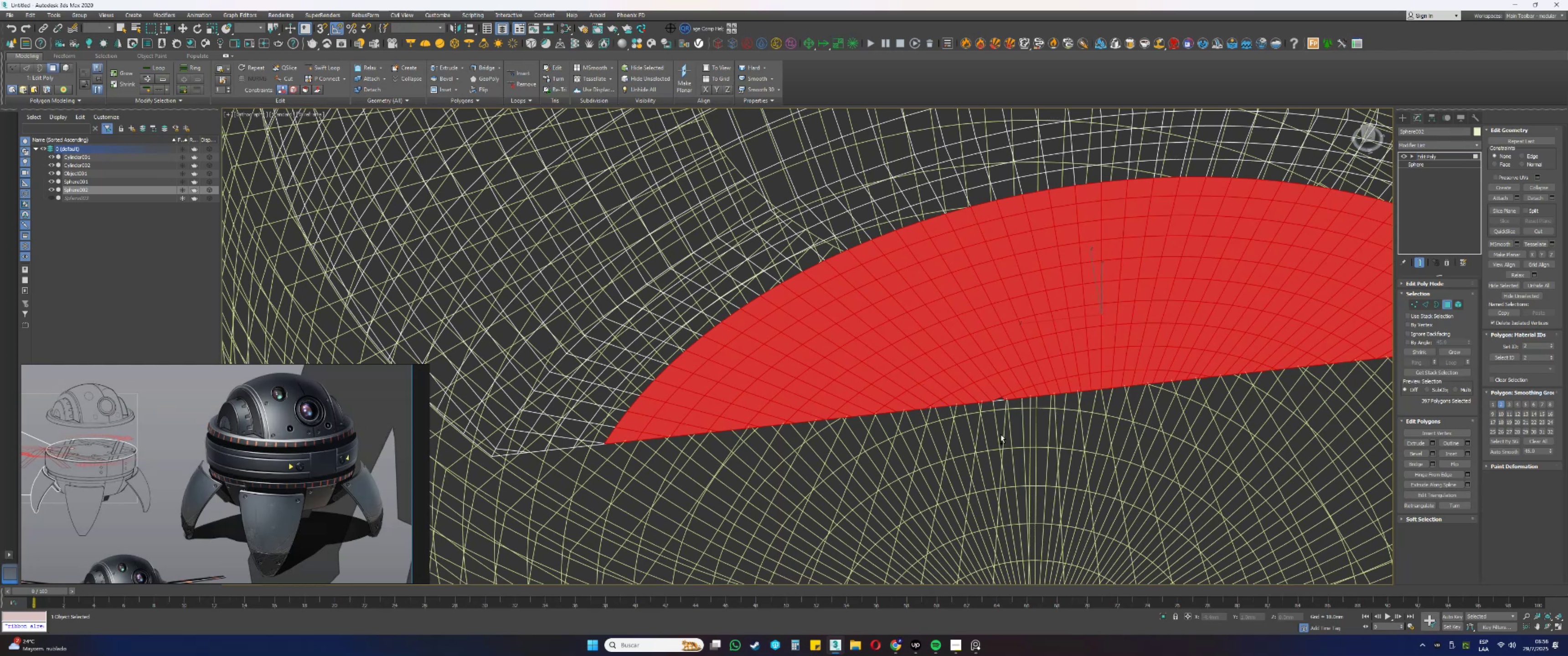 
key(Control+ControlLeft)
 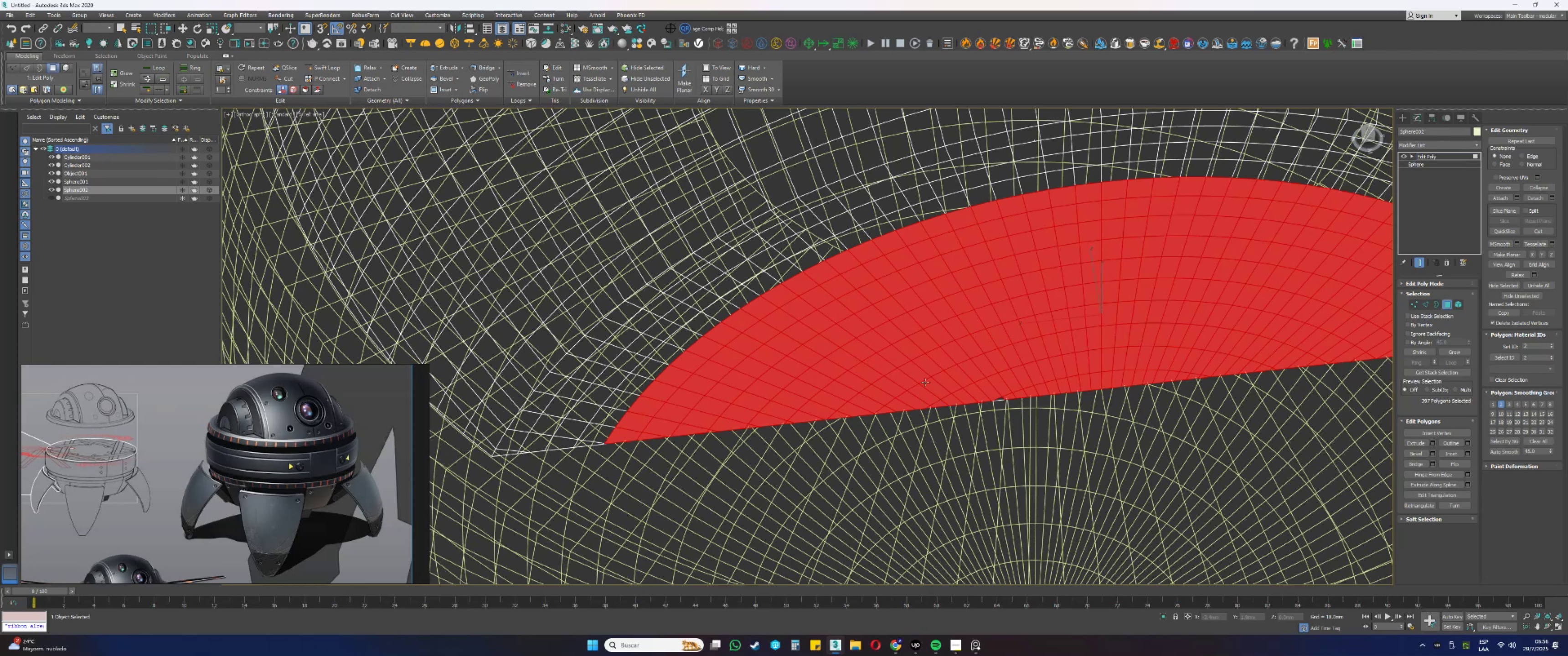 
left_click_drag(start_coordinate=[933, 373], to_coordinate=[1072, 442])
 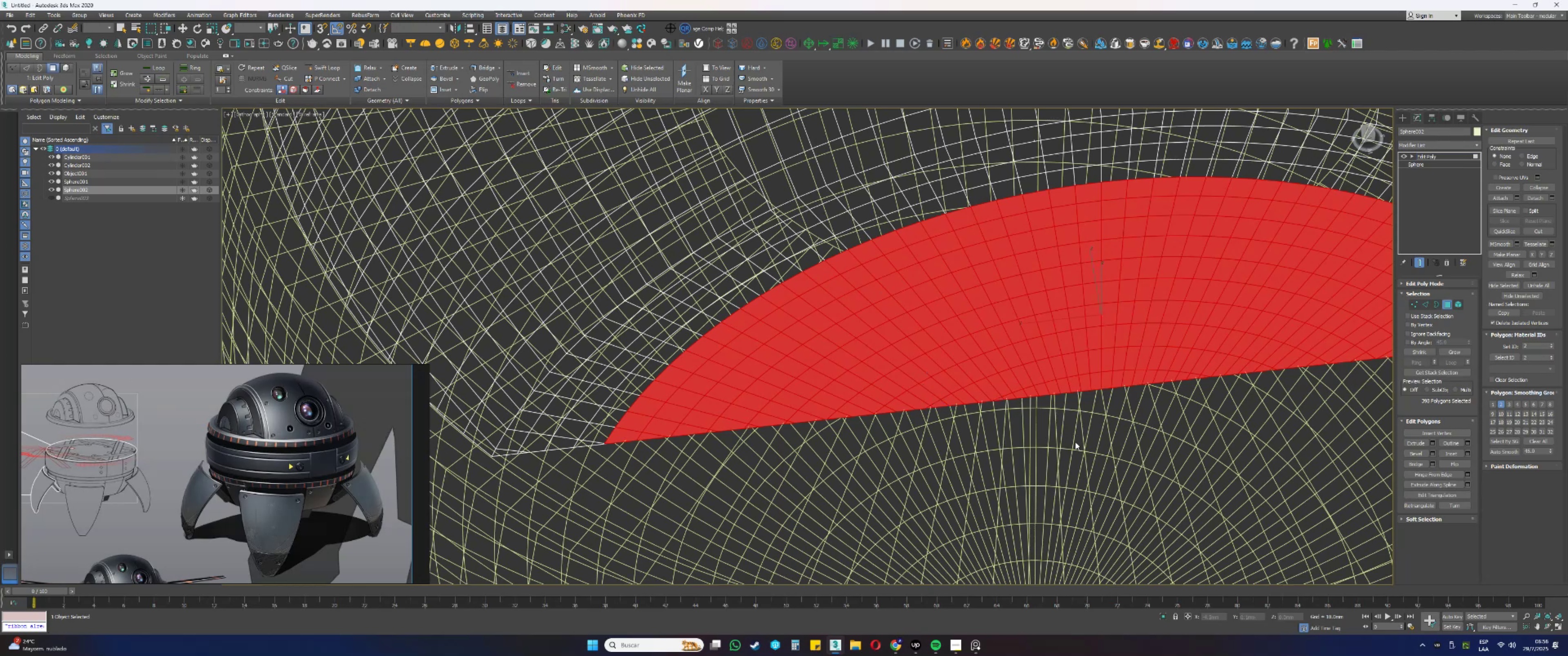 
scroll: coordinate [1055, 433], scroll_direction: down, amount: 1.0
 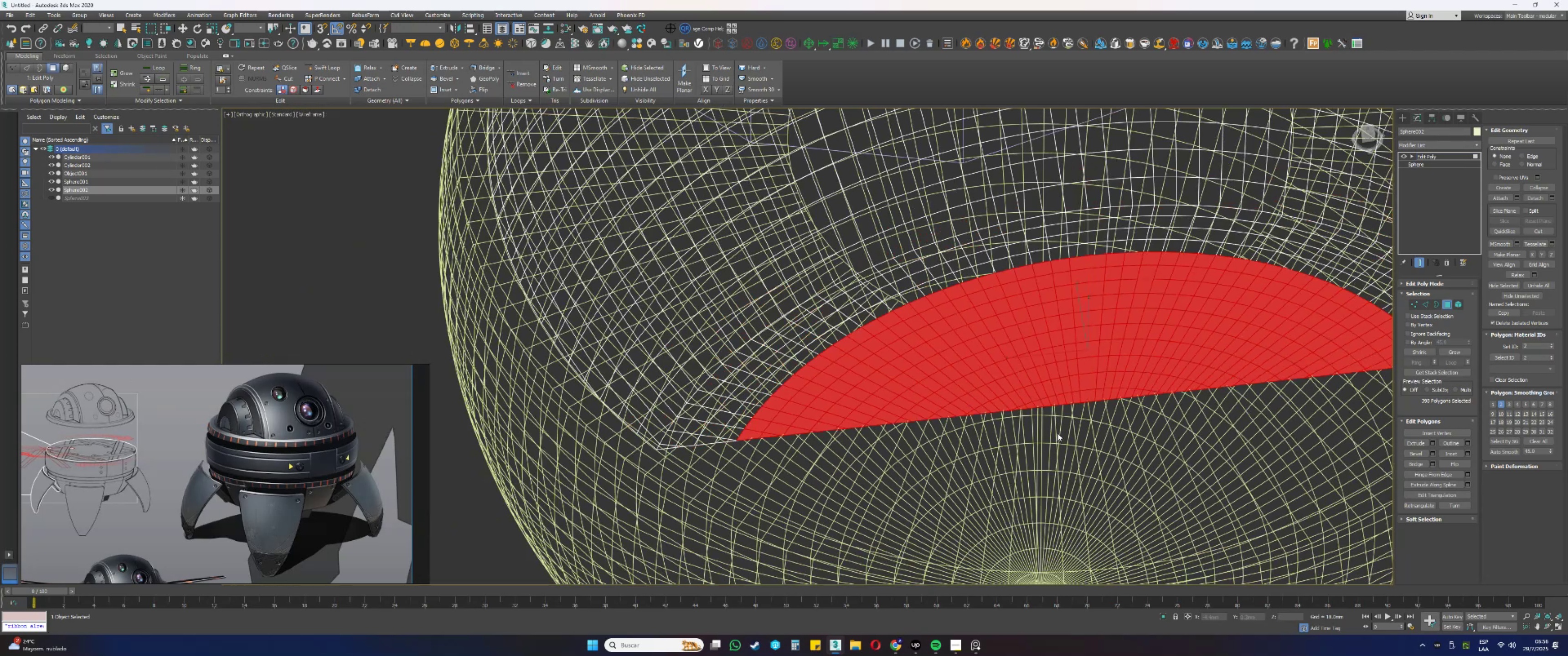 
key(Alt+AltLeft)
 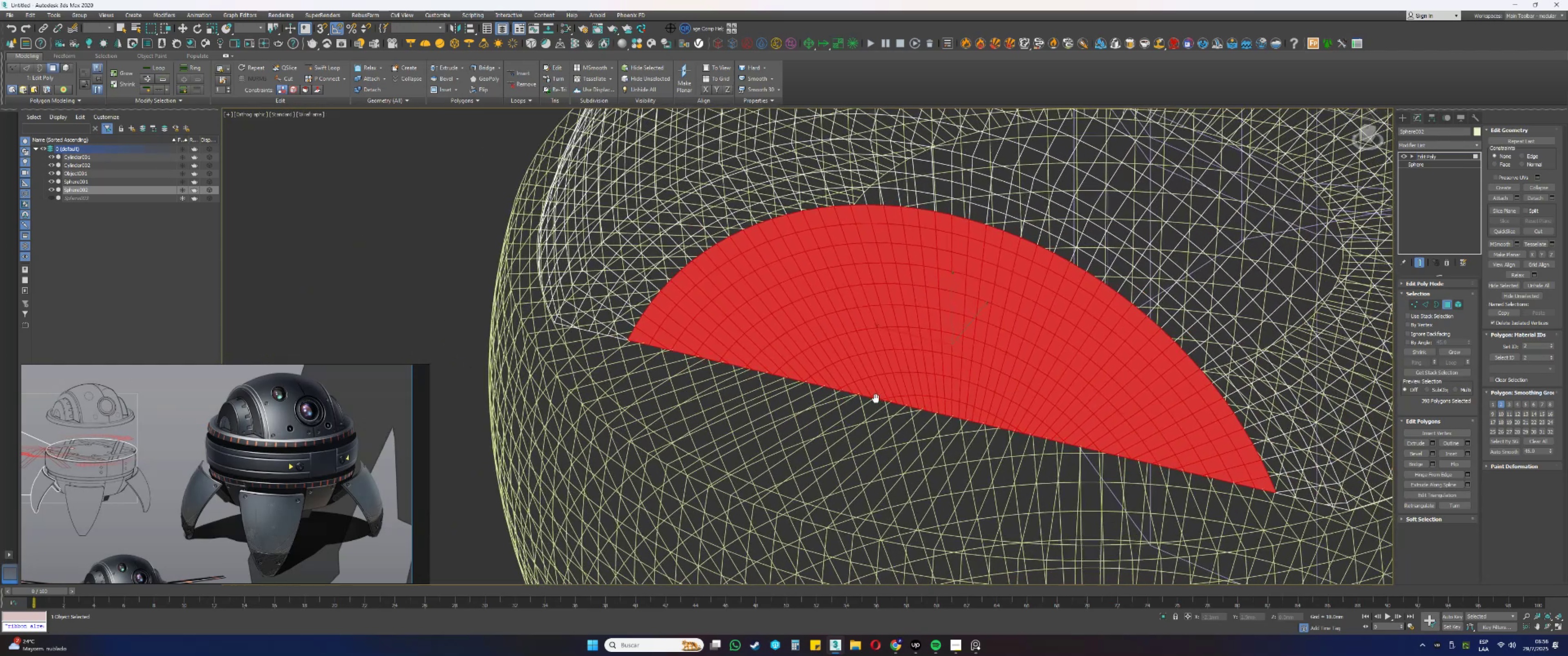 
scroll: coordinate [892, 397], scroll_direction: up, amount: 7.0
 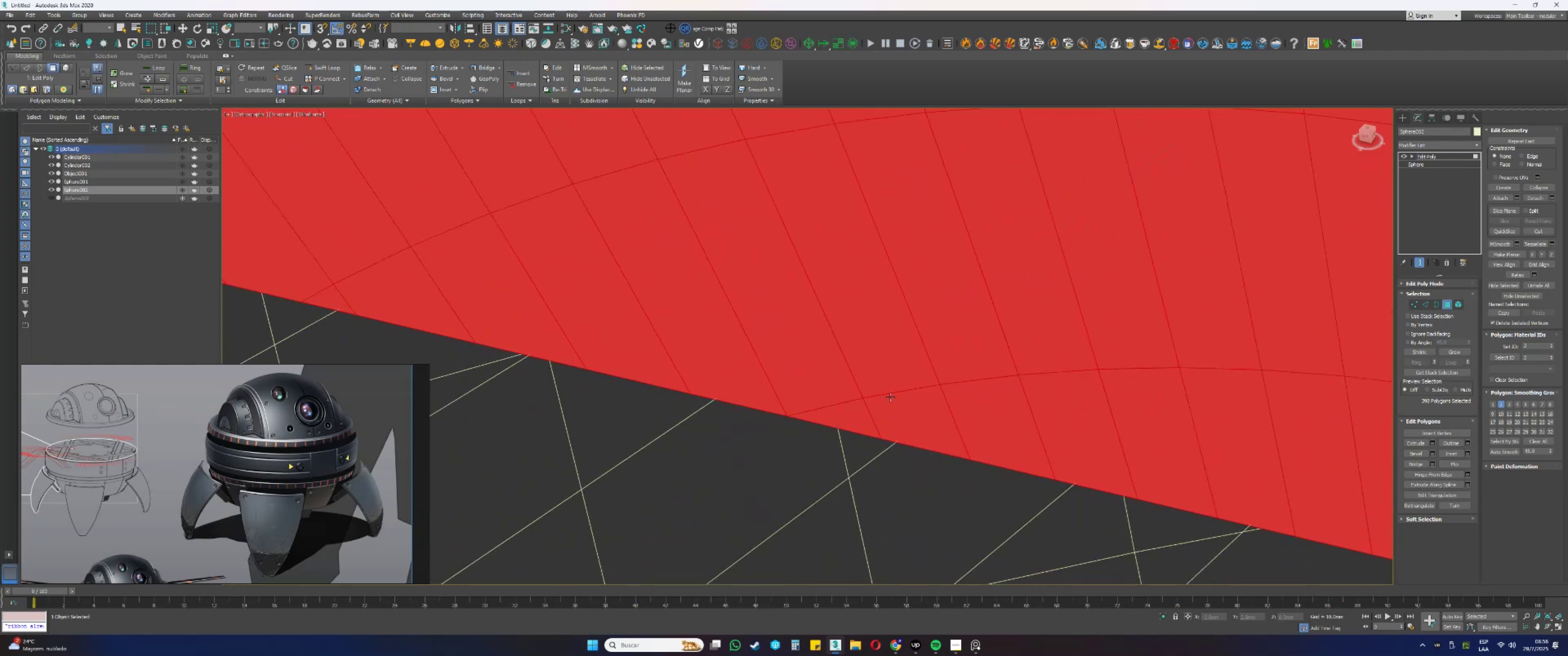 
key(F3)
 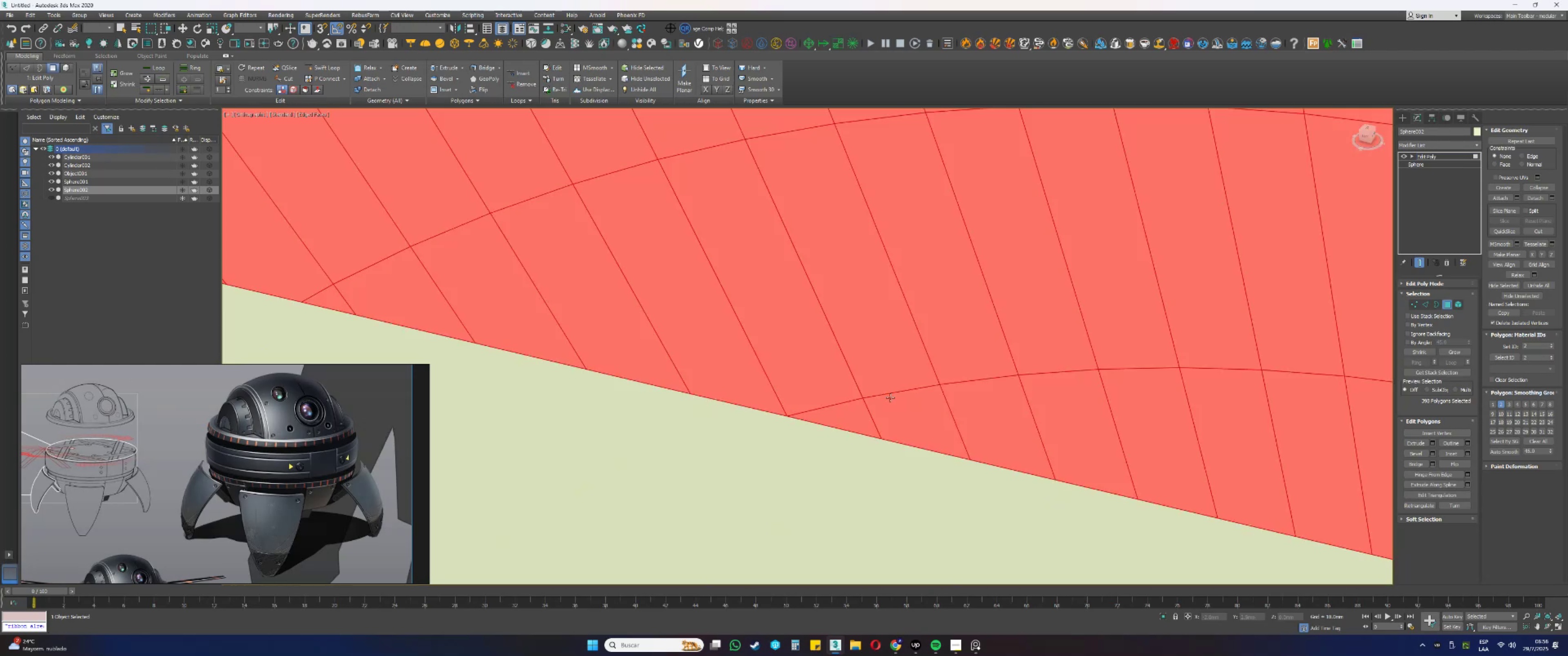 
scroll: coordinate [890, 398], scroll_direction: down, amount: 10.0
 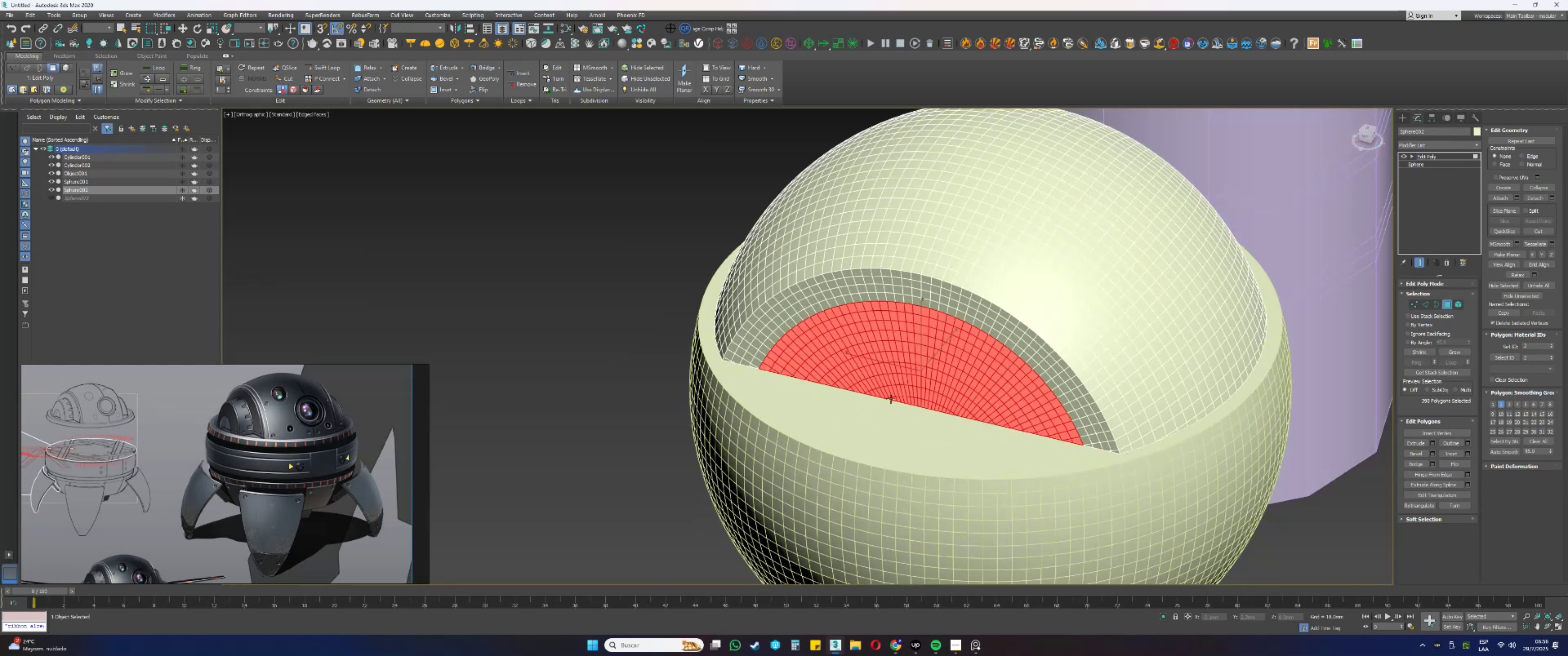 
hold_key(key=AltLeft, duration=0.34)
 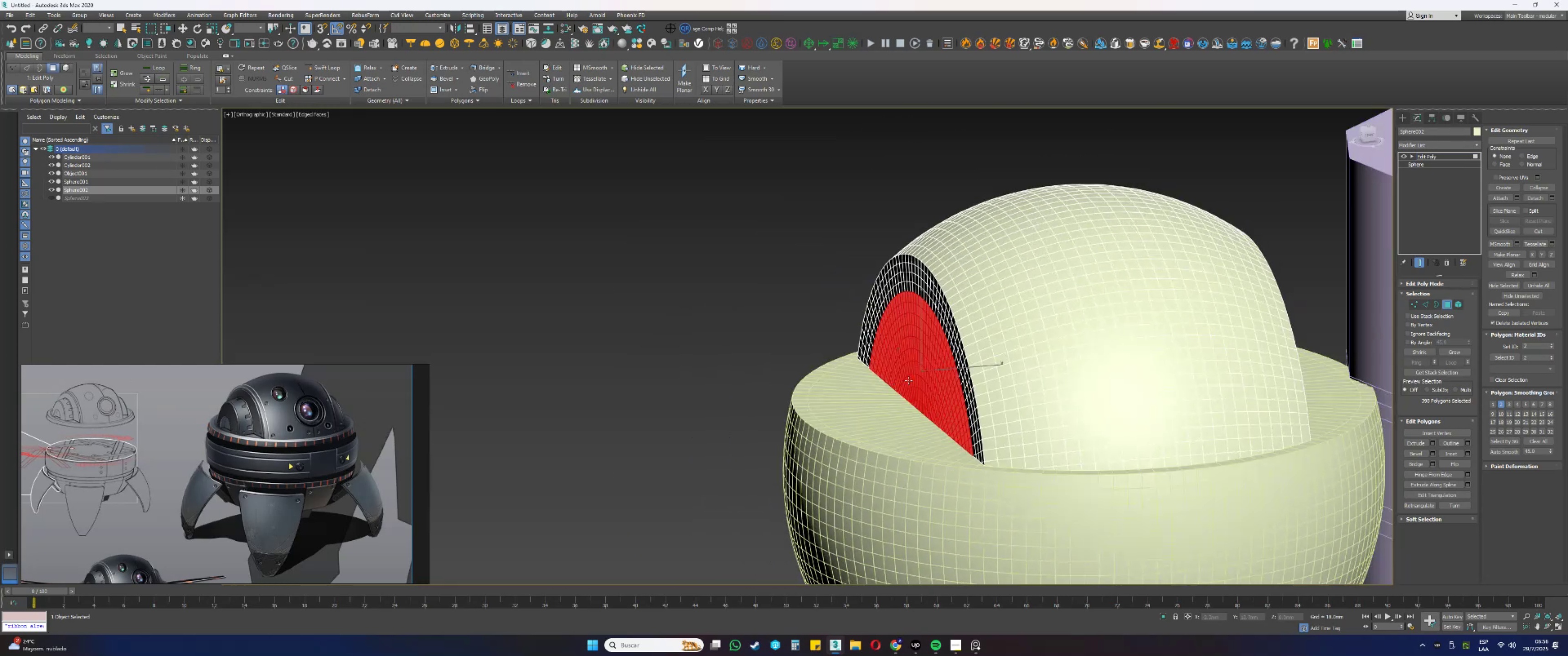 
scroll: coordinate [919, 372], scroll_direction: up, amount: 1.0
 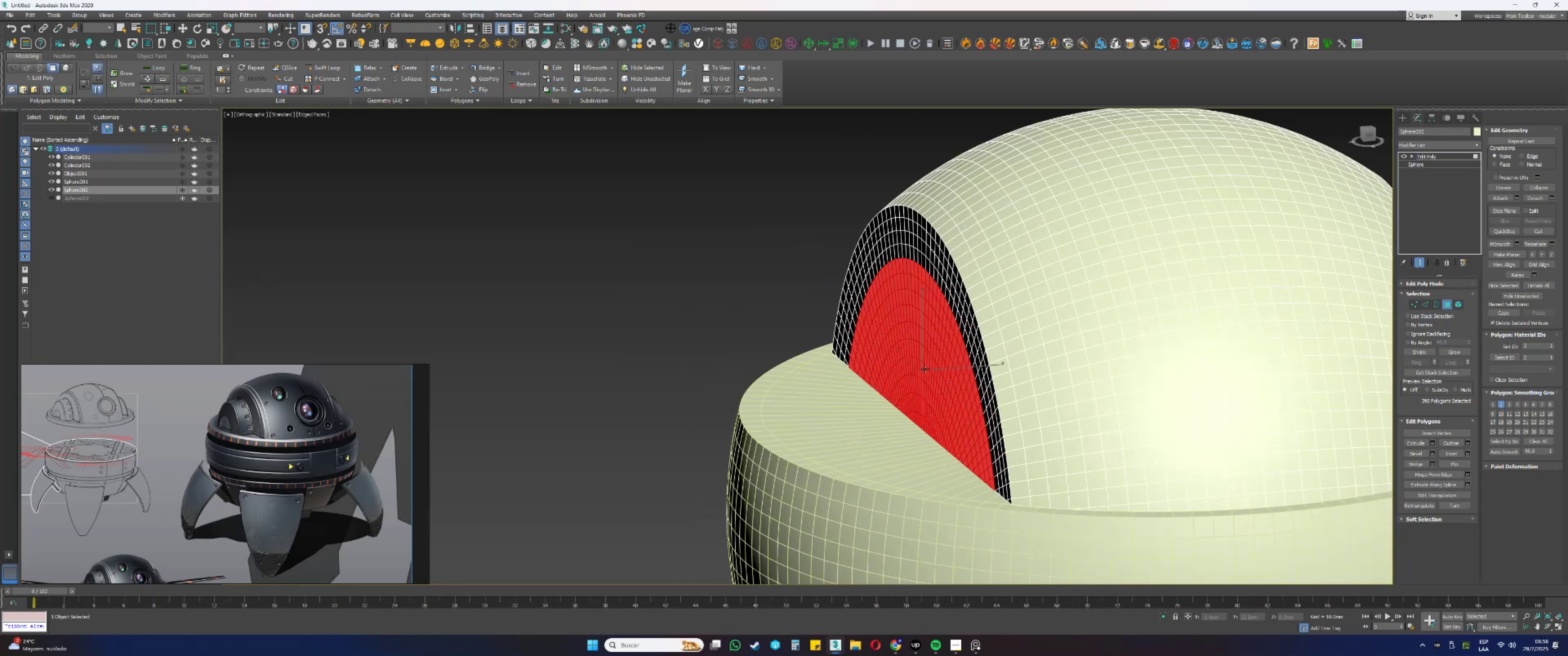 
hold_key(key=AltLeft, duration=0.37)
 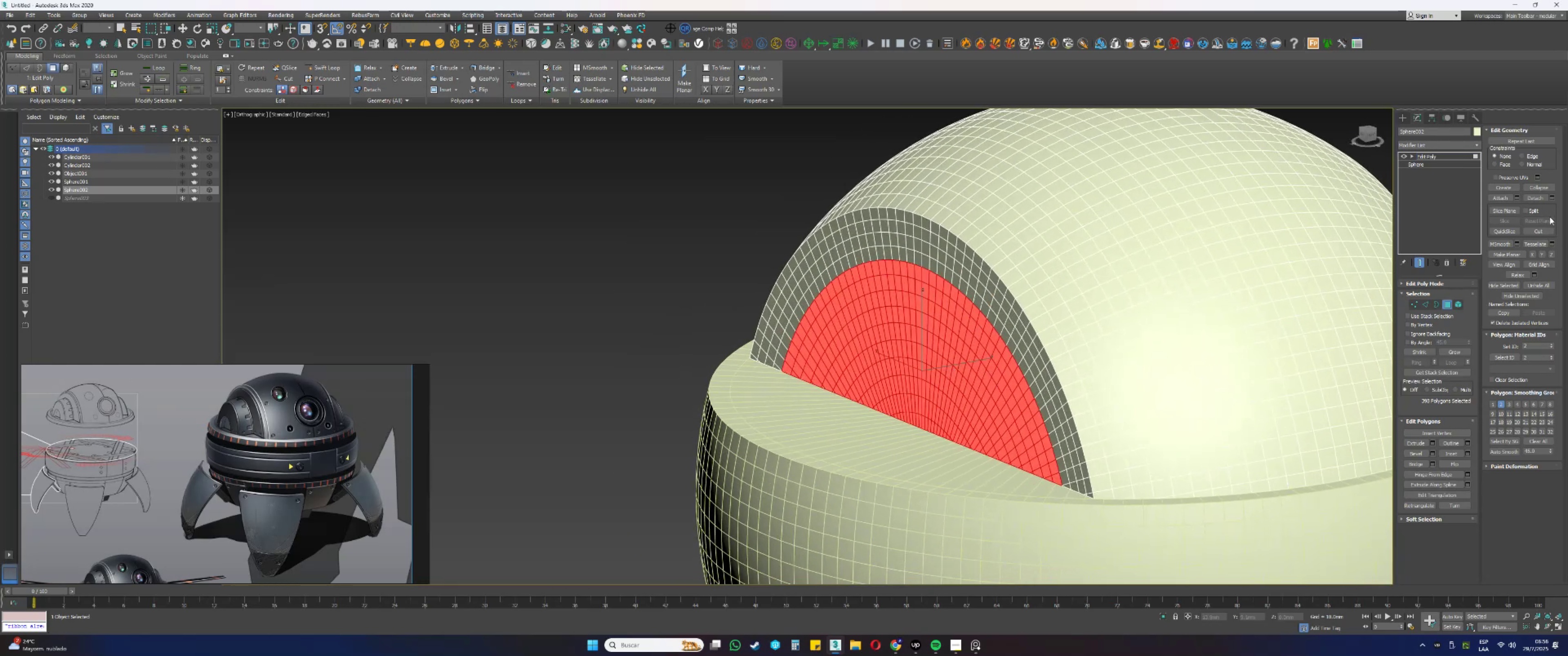 
left_click([1553, 197])
 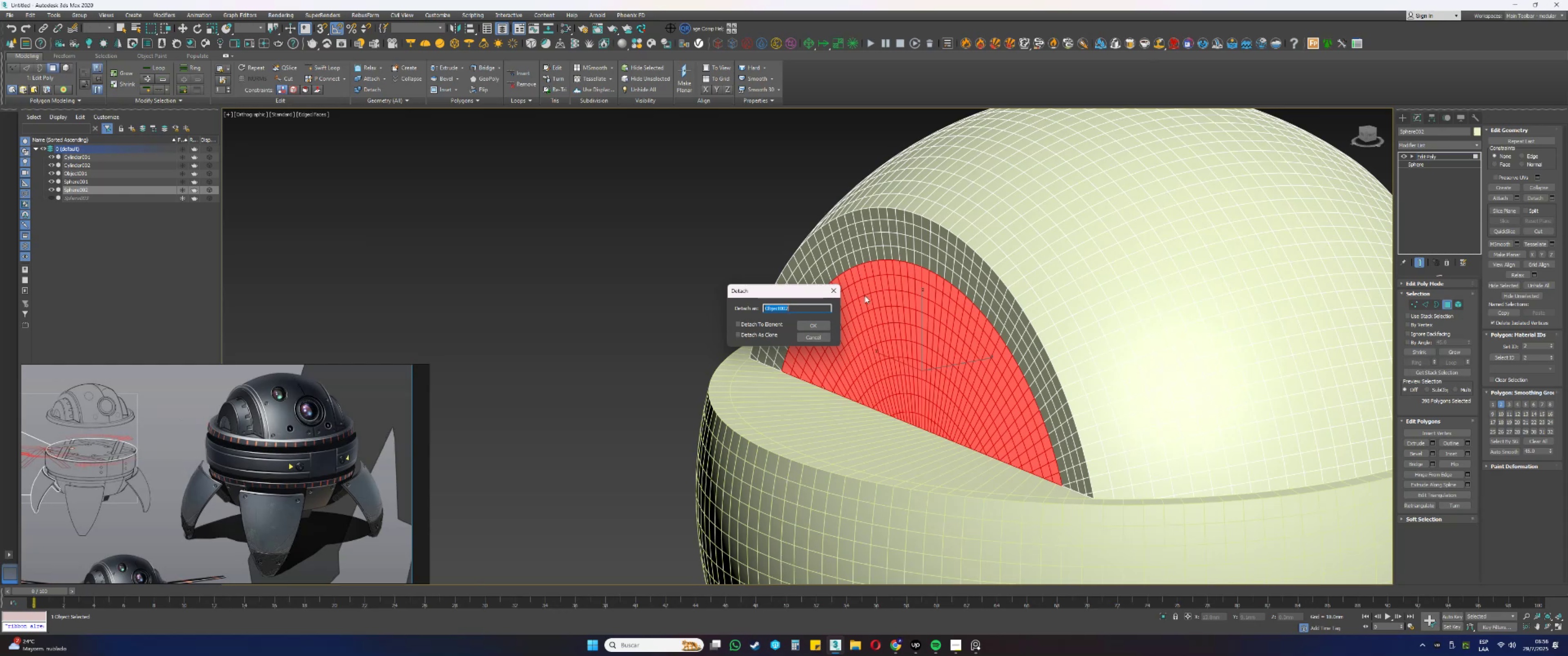 
left_click([814, 326])
 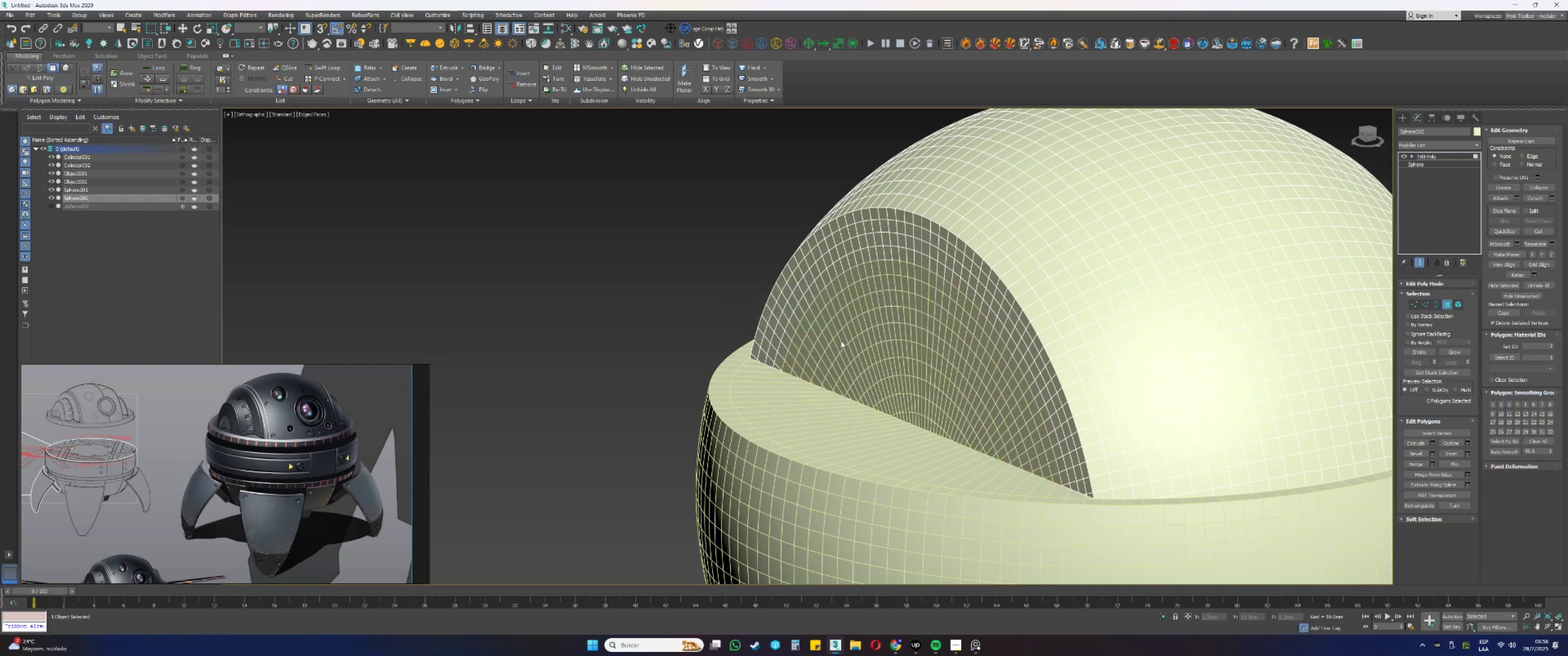 
key(Control+ControlLeft)
 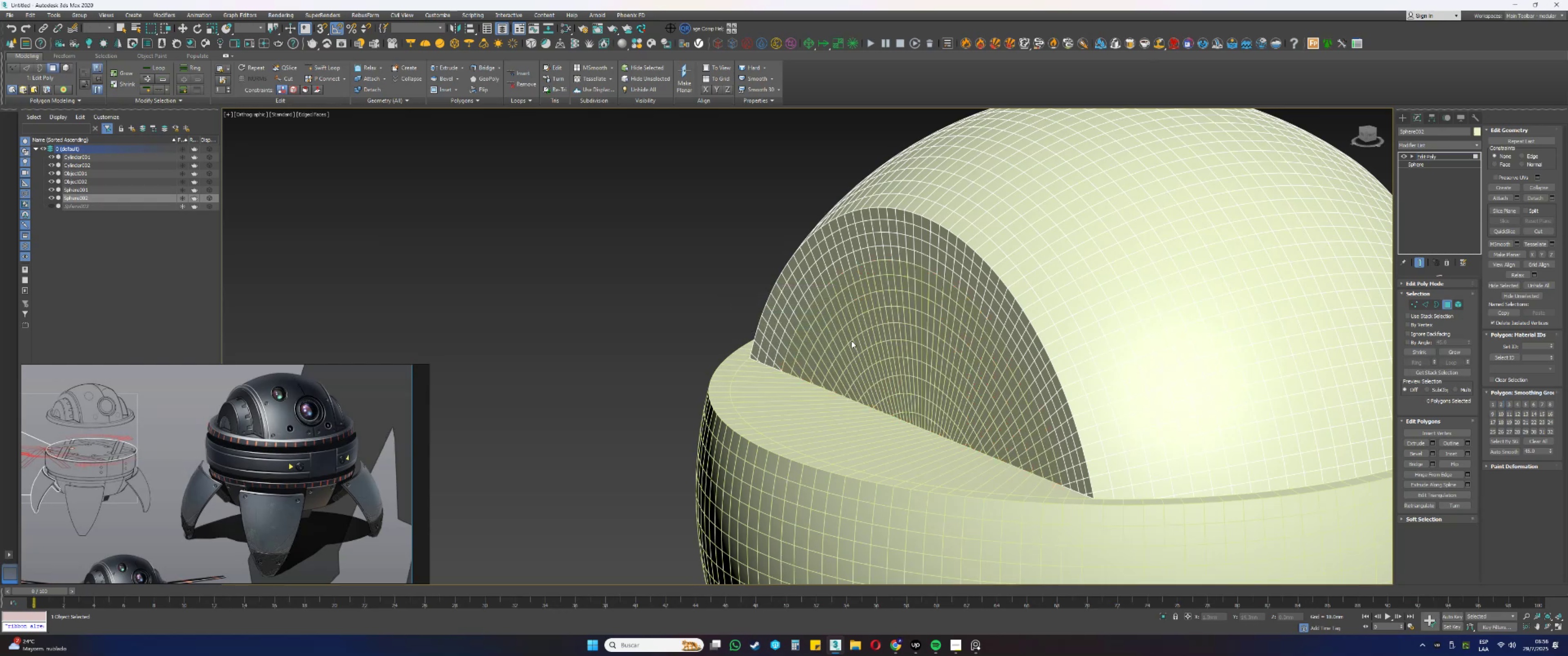 
key(Control+Z)
 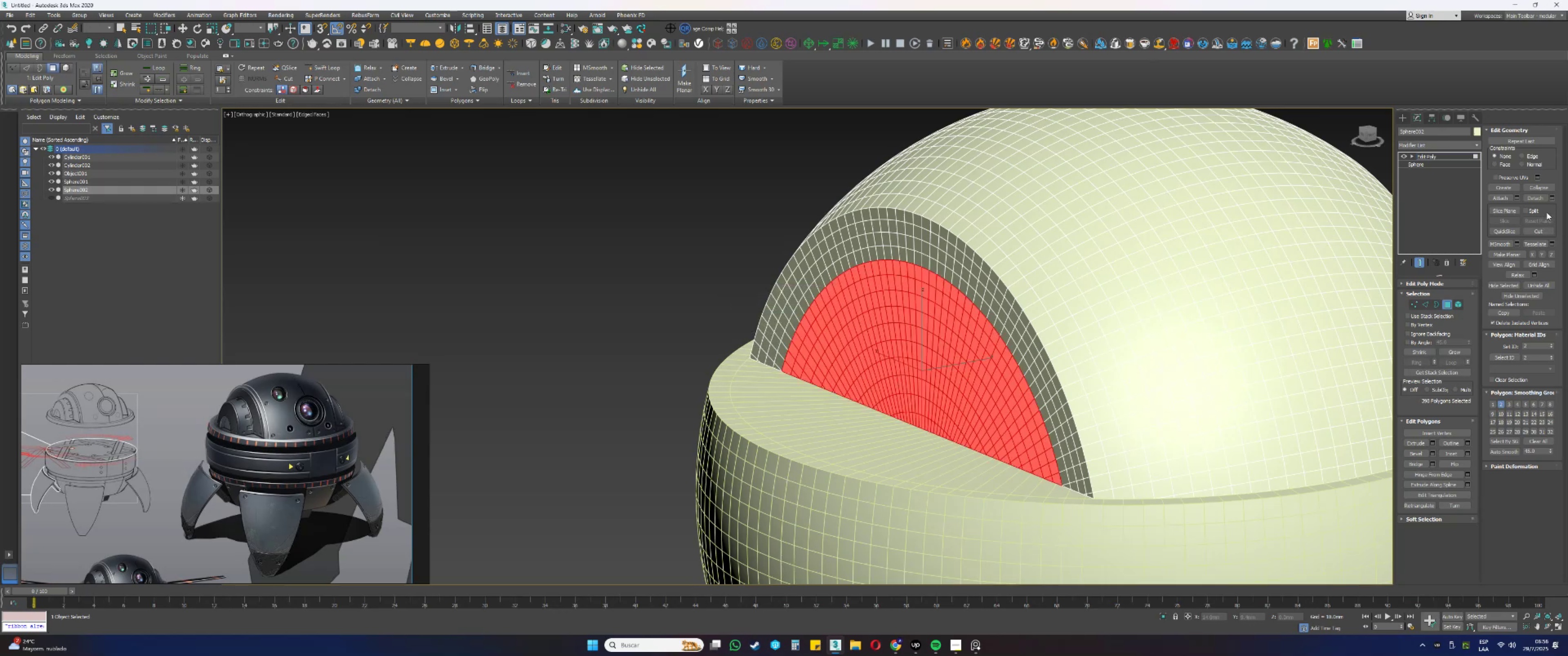 
left_click([1551, 200])
 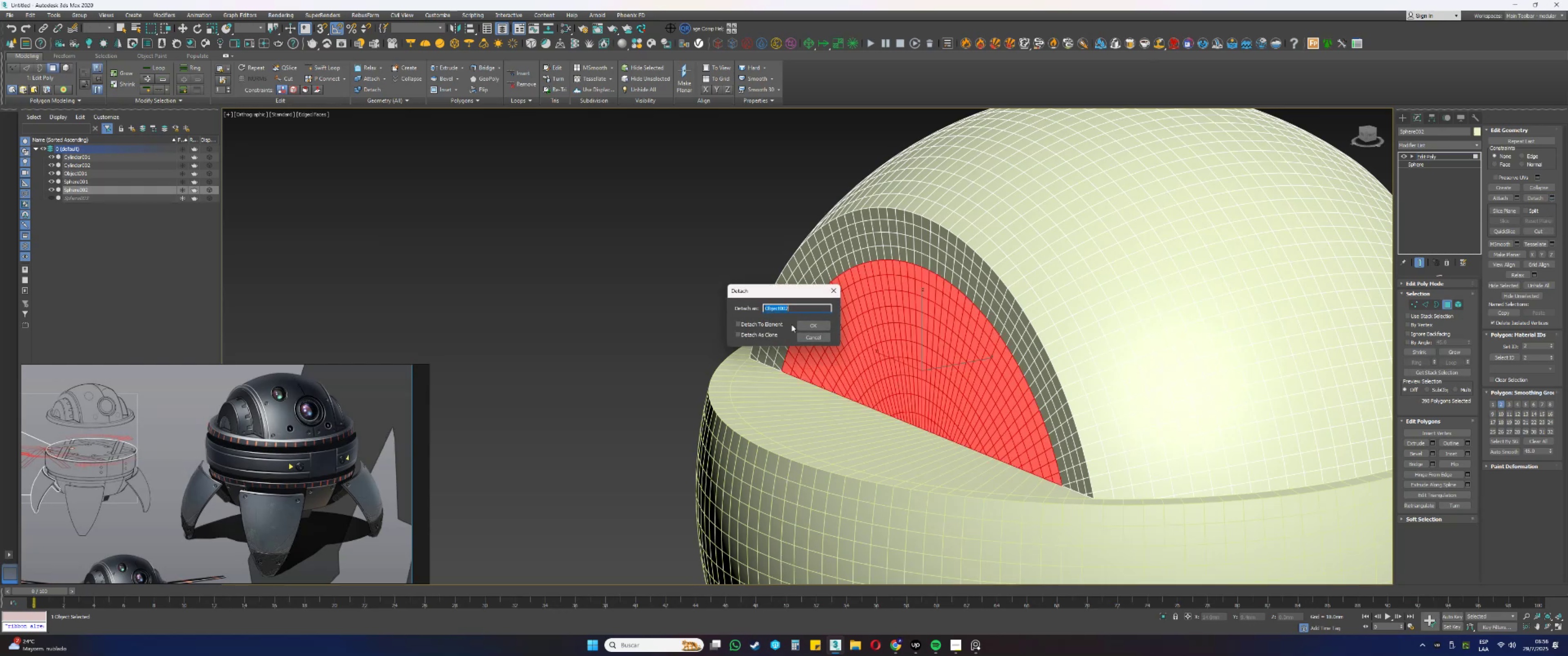 
left_click([758, 333])
 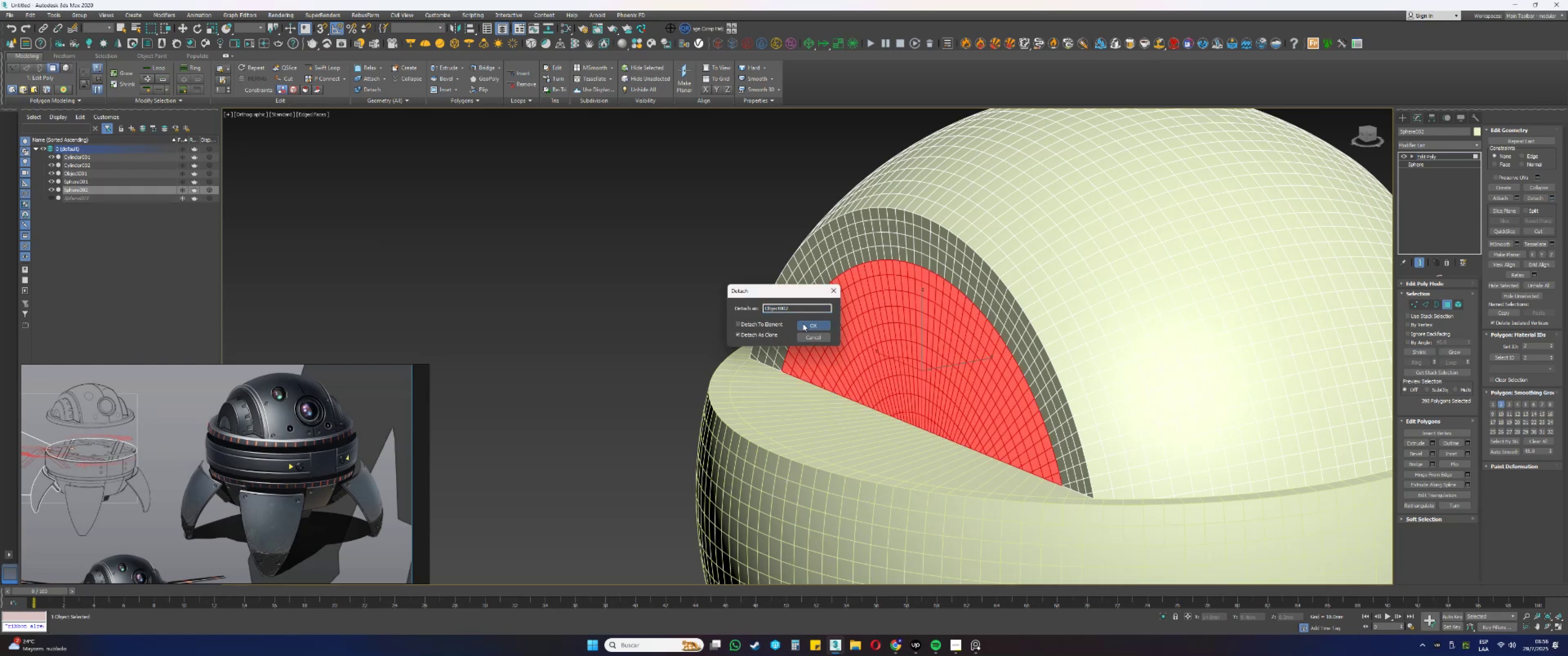 
key(4)
 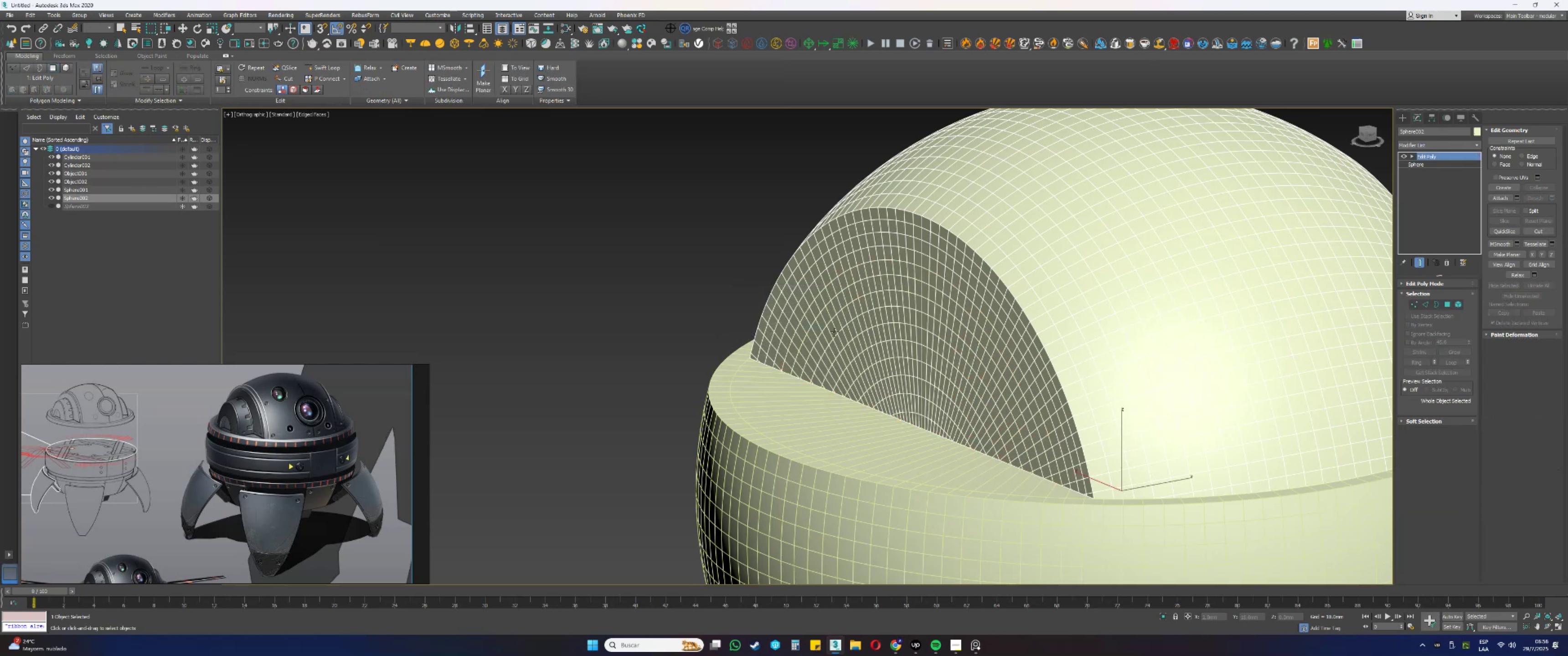 
left_click([835, 332])
 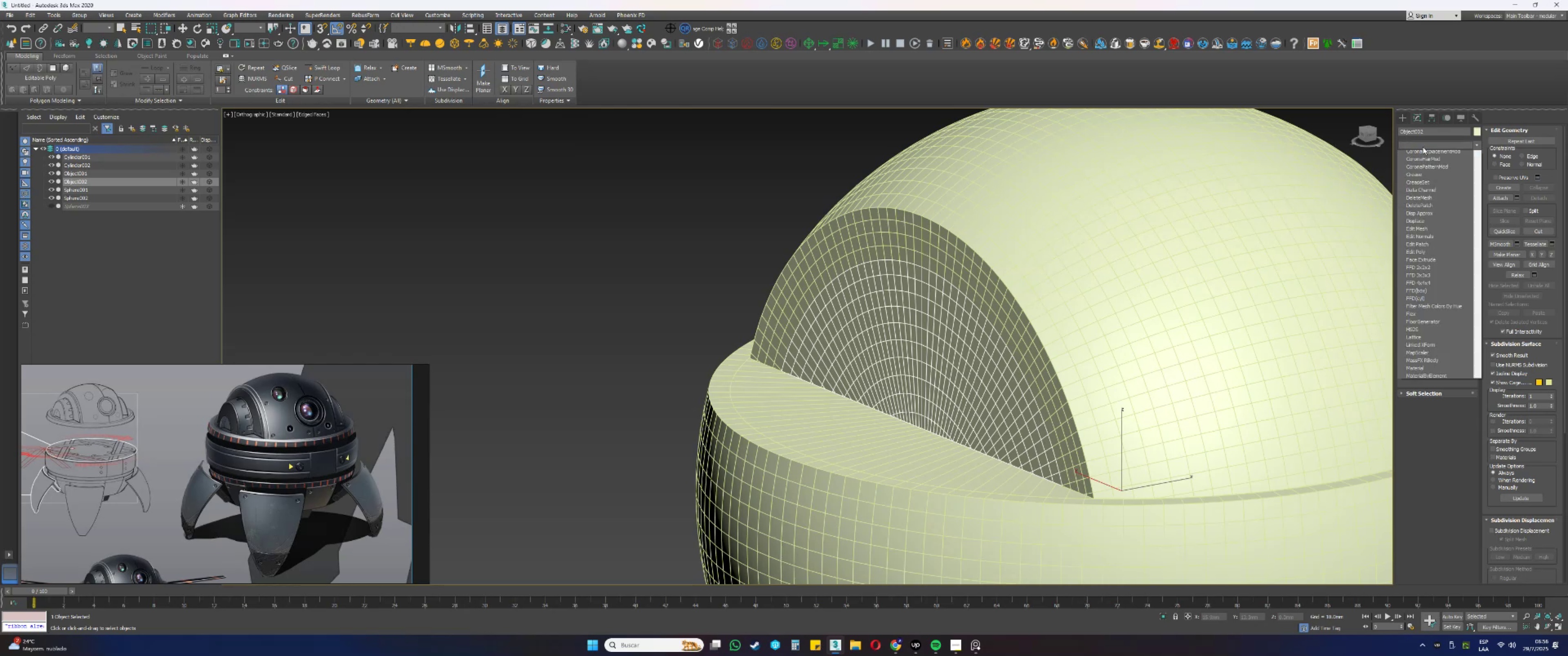 
type(sssss)
 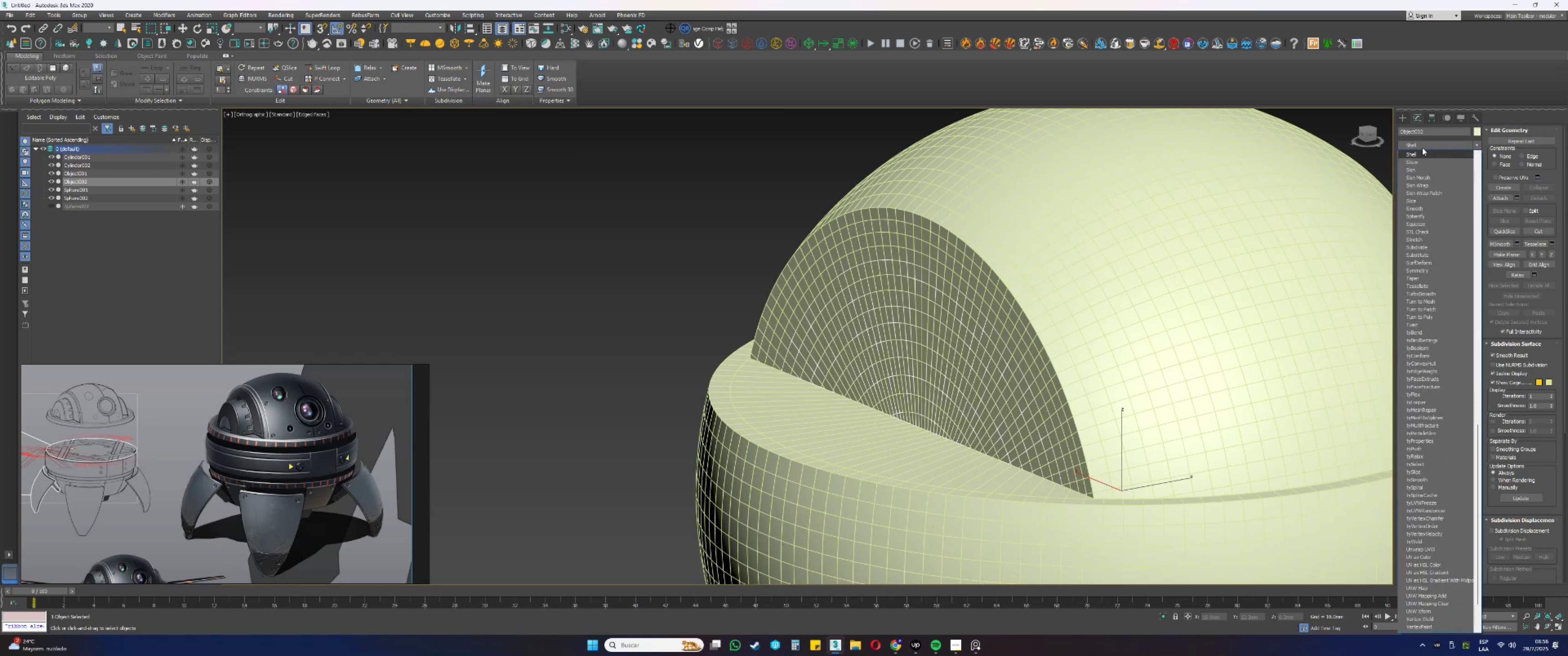 
left_click([1414, 154])
 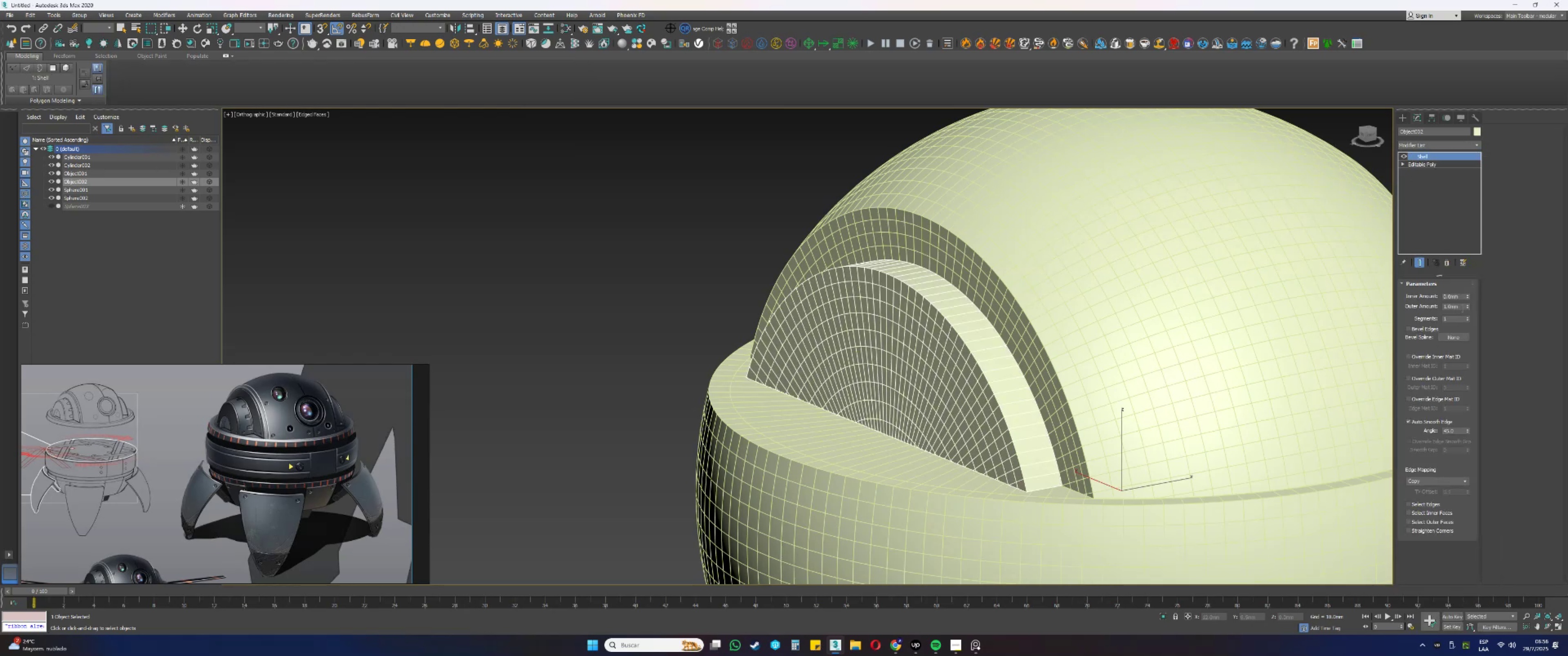 
left_click_drag(start_coordinate=[1469, 305], to_coordinate=[1462, 288])
 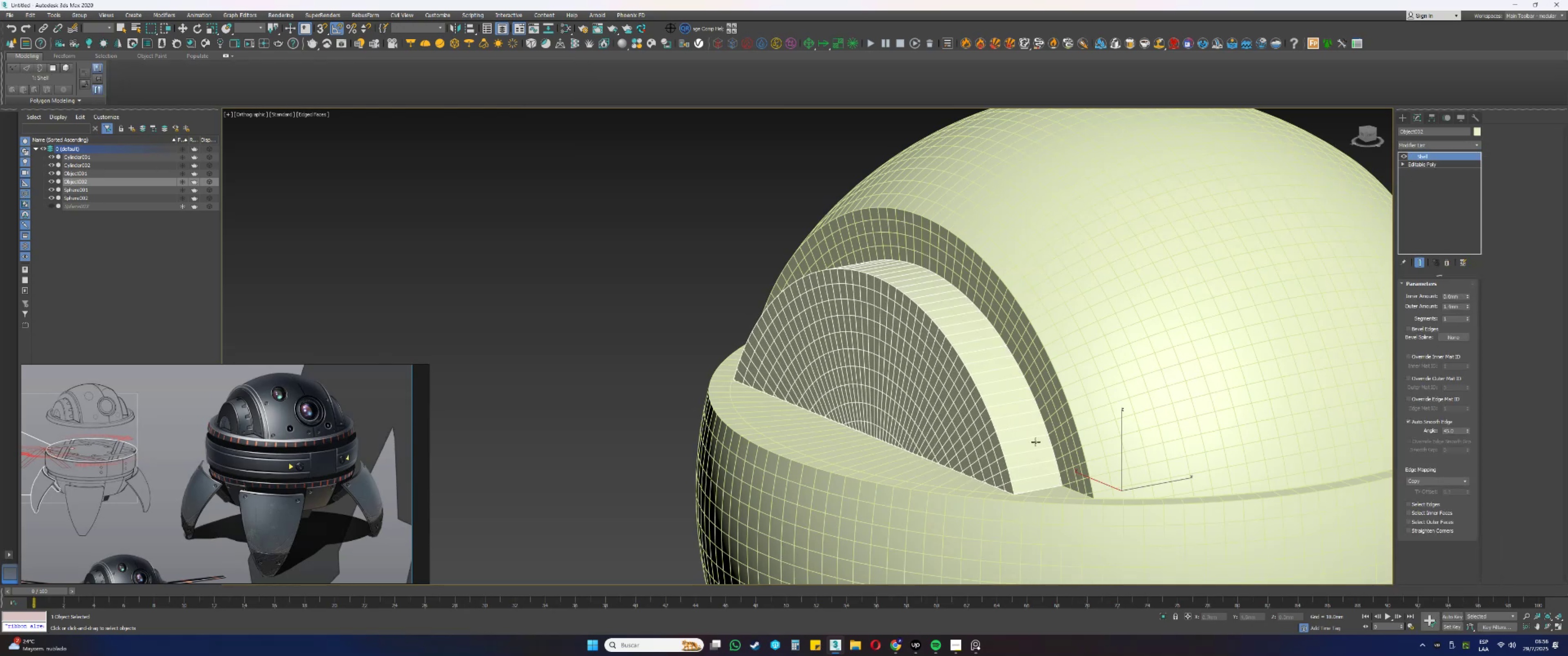 
hold_key(key=AltLeft, duration=0.36)
 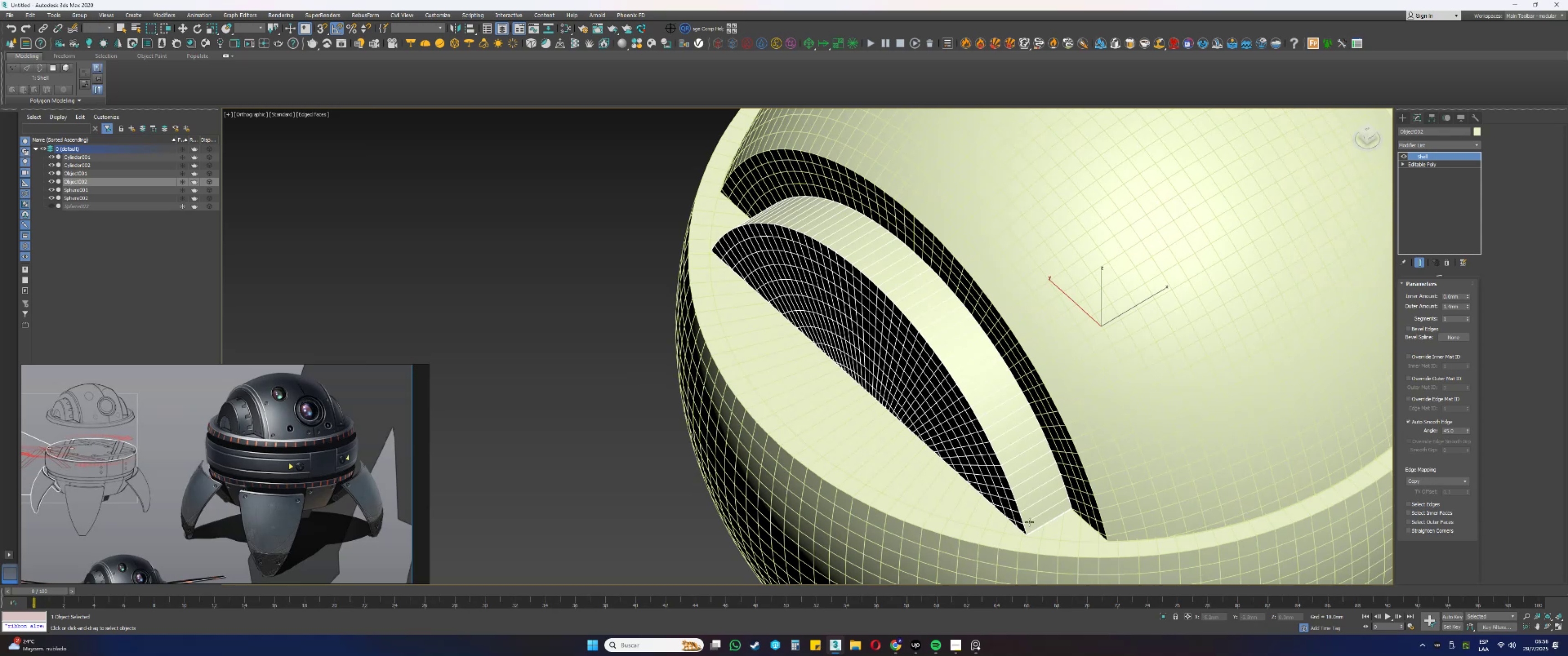 
scroll: coordinate [1031, 499], scroll_direction: up, amount: 6.0
 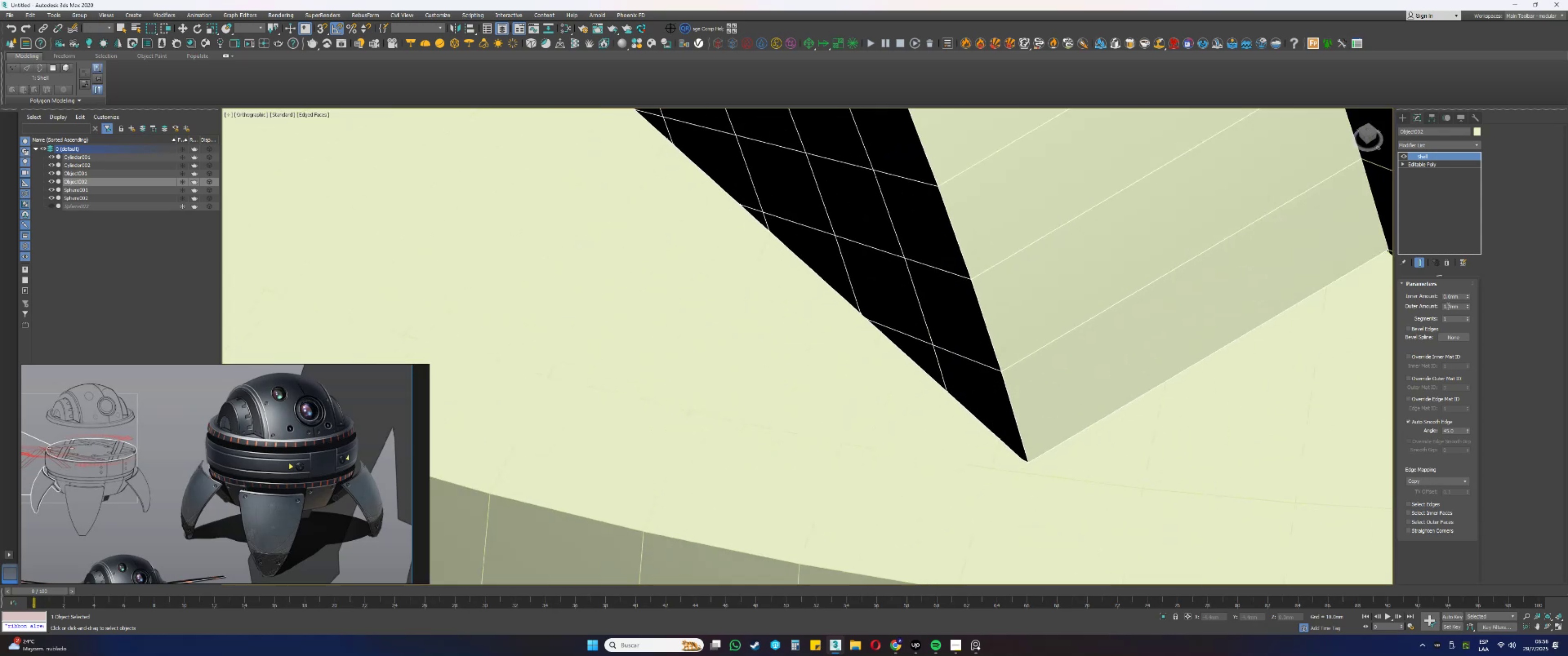 
double_click([1451, 305])
 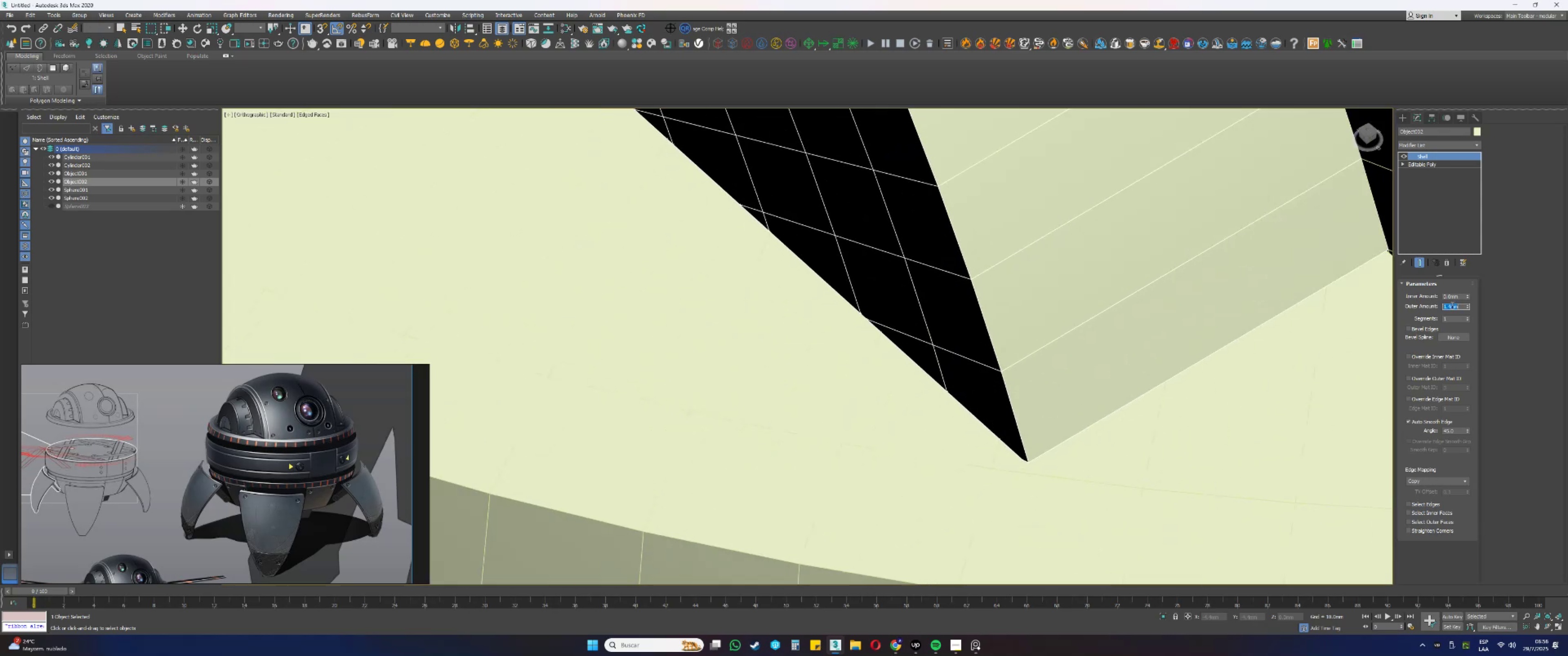 
key(Numpad1)
 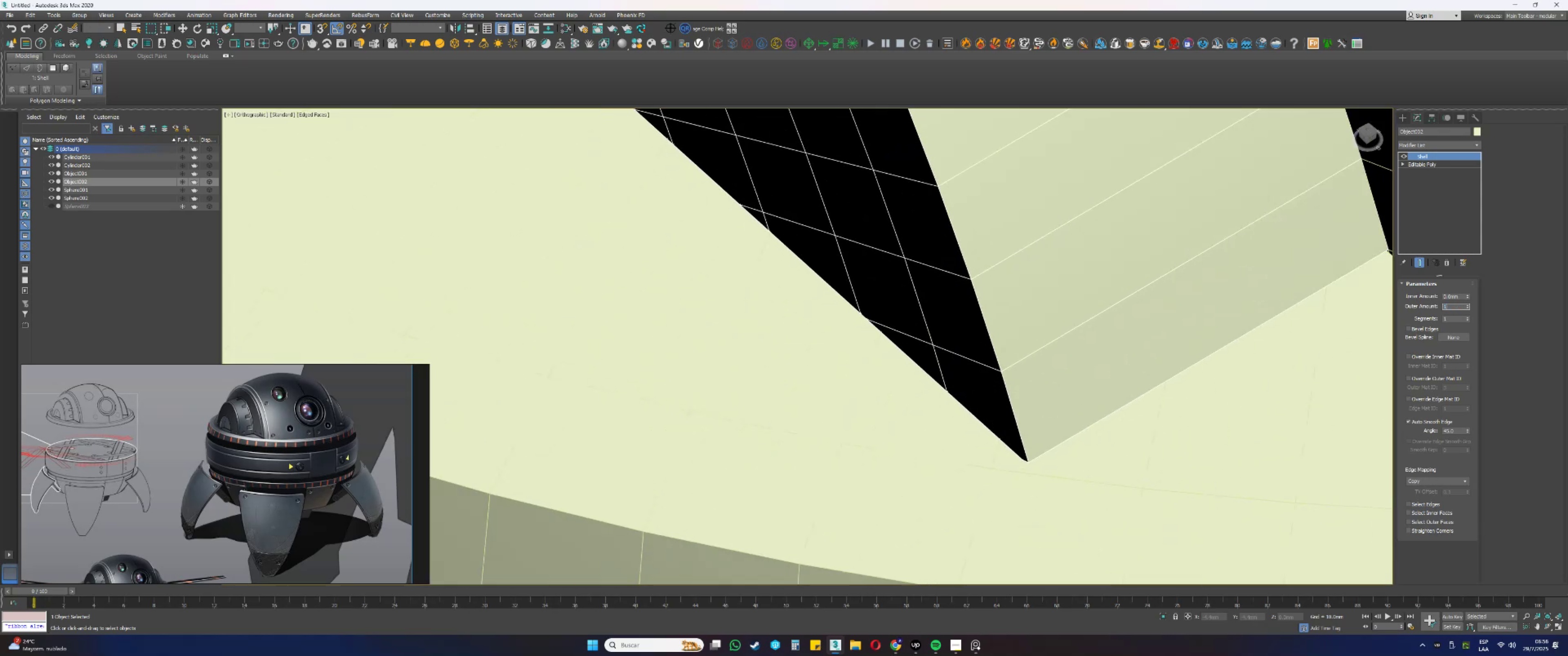 
key(NumpadDecimal)
 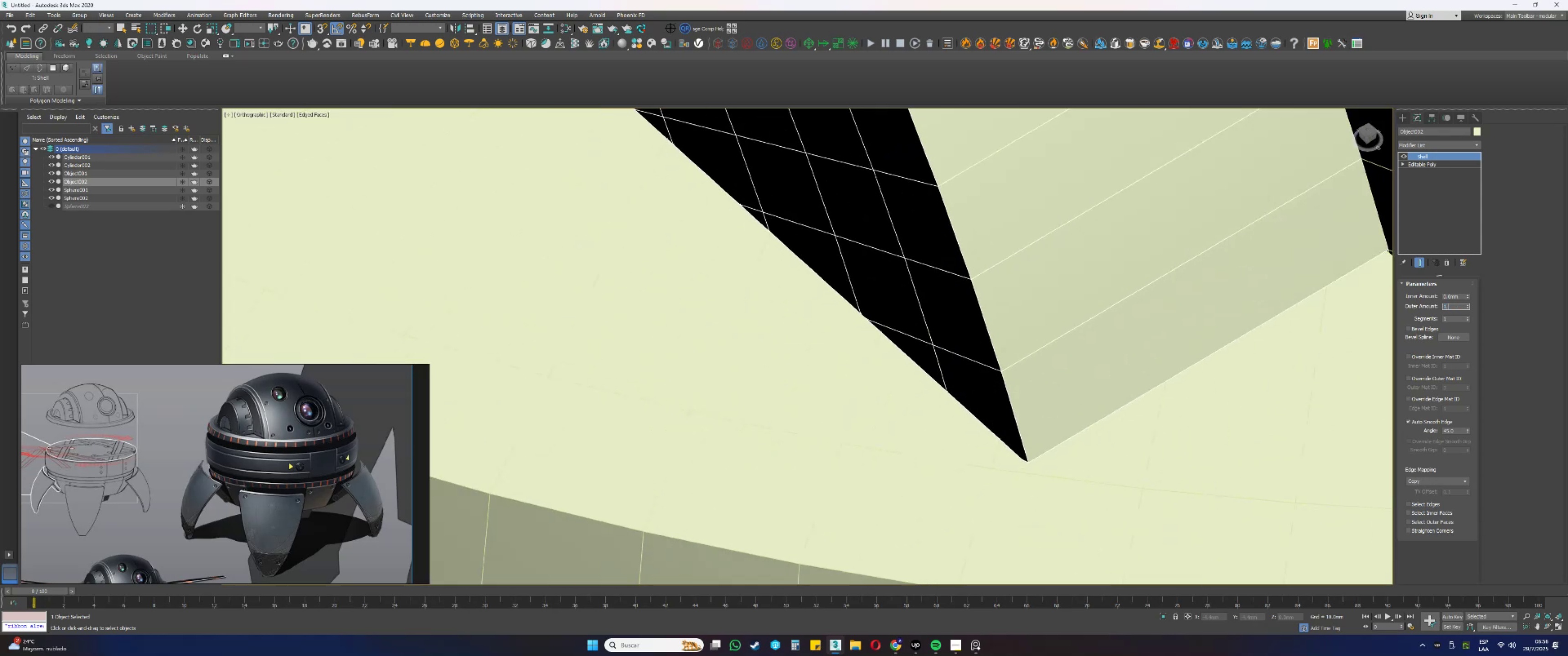 
key(Numpad5)
 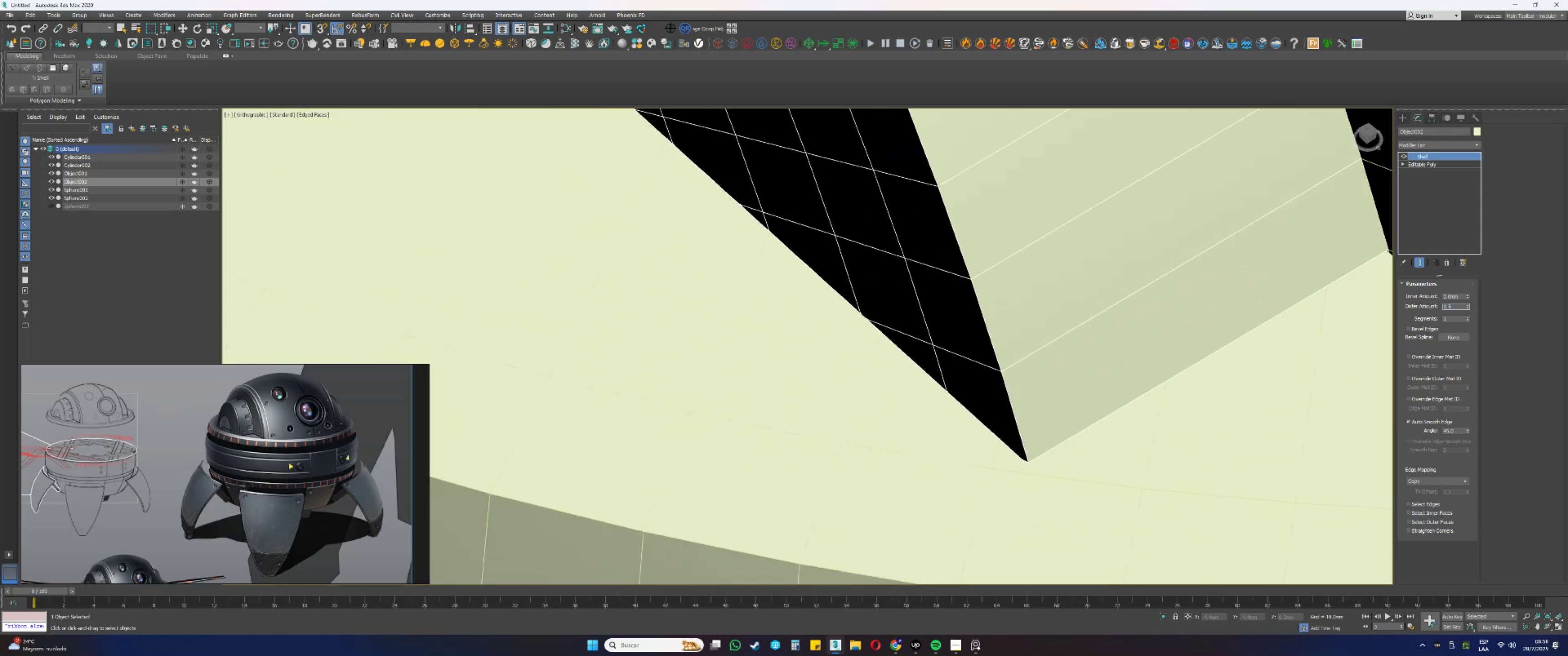 
key(NumpadEnter)
 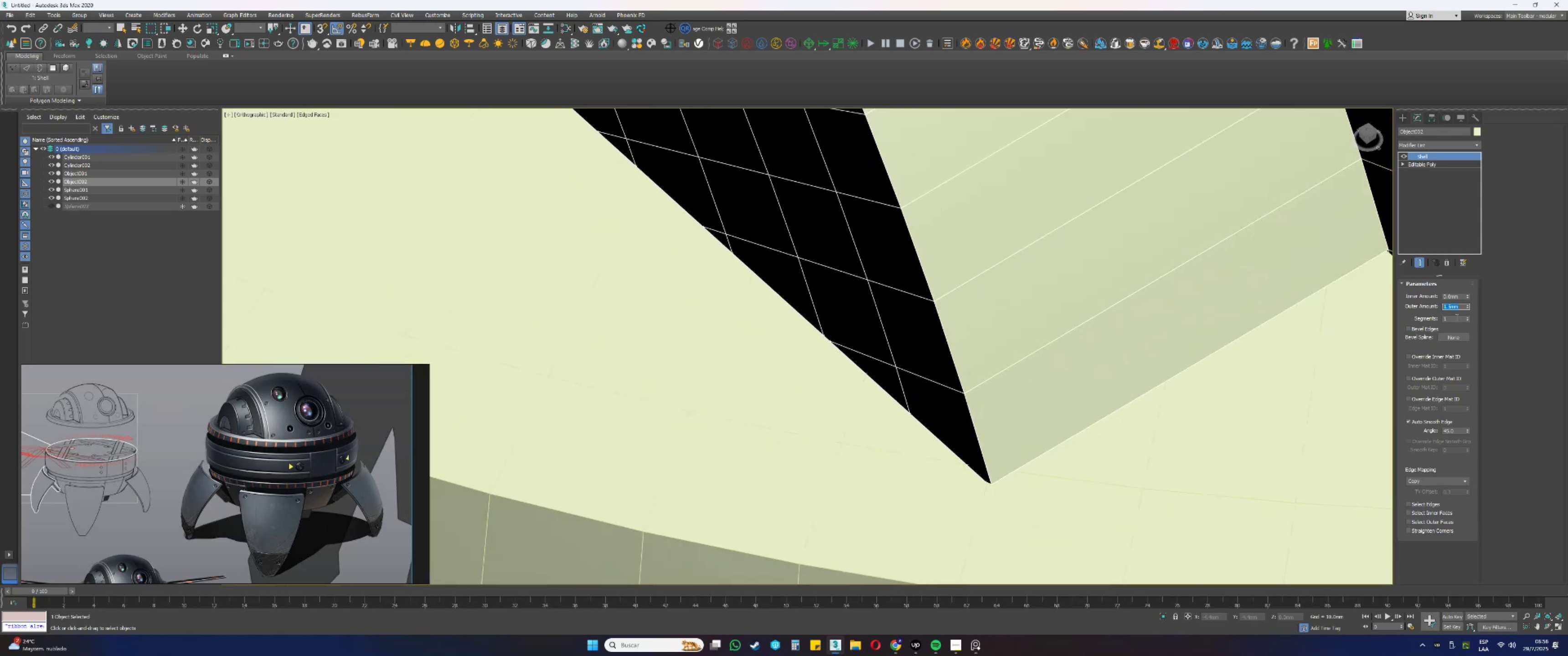 
key(Numpad1)
 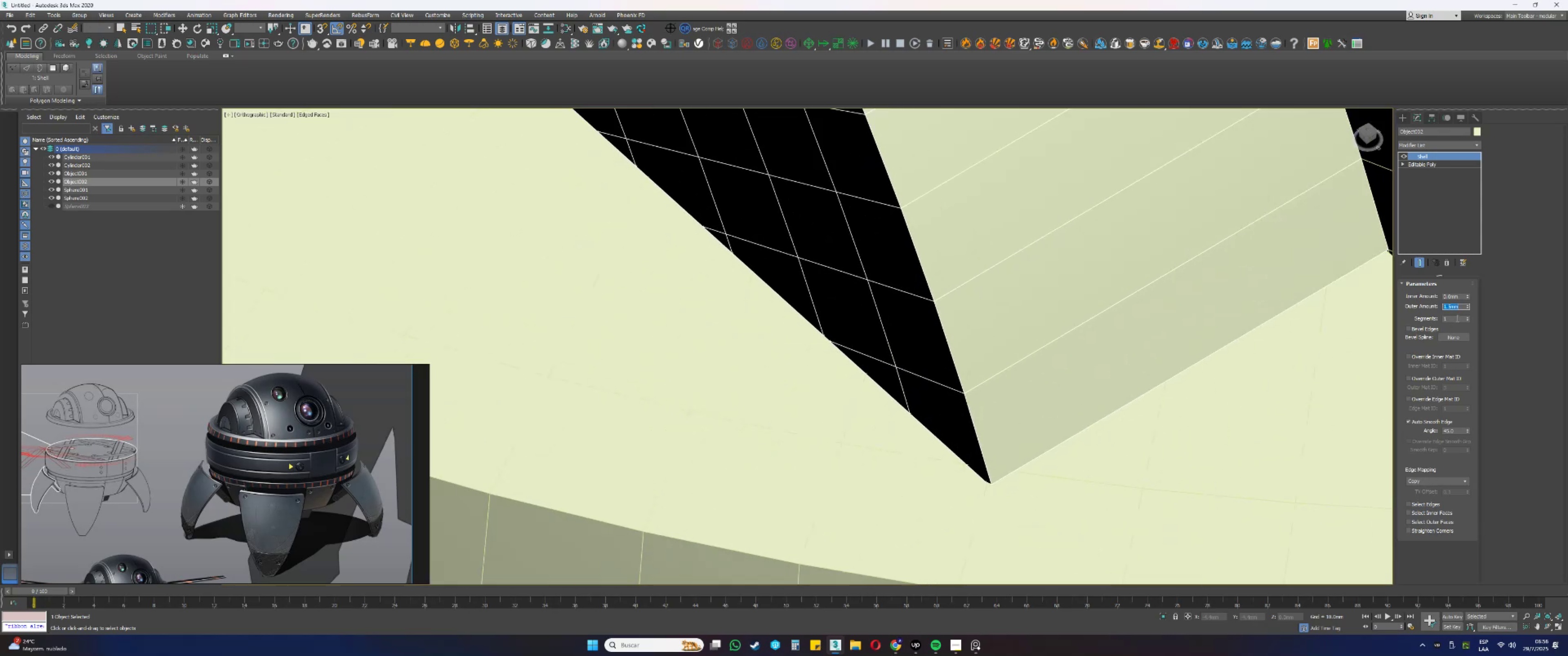 
key(NumpadDecimal)
 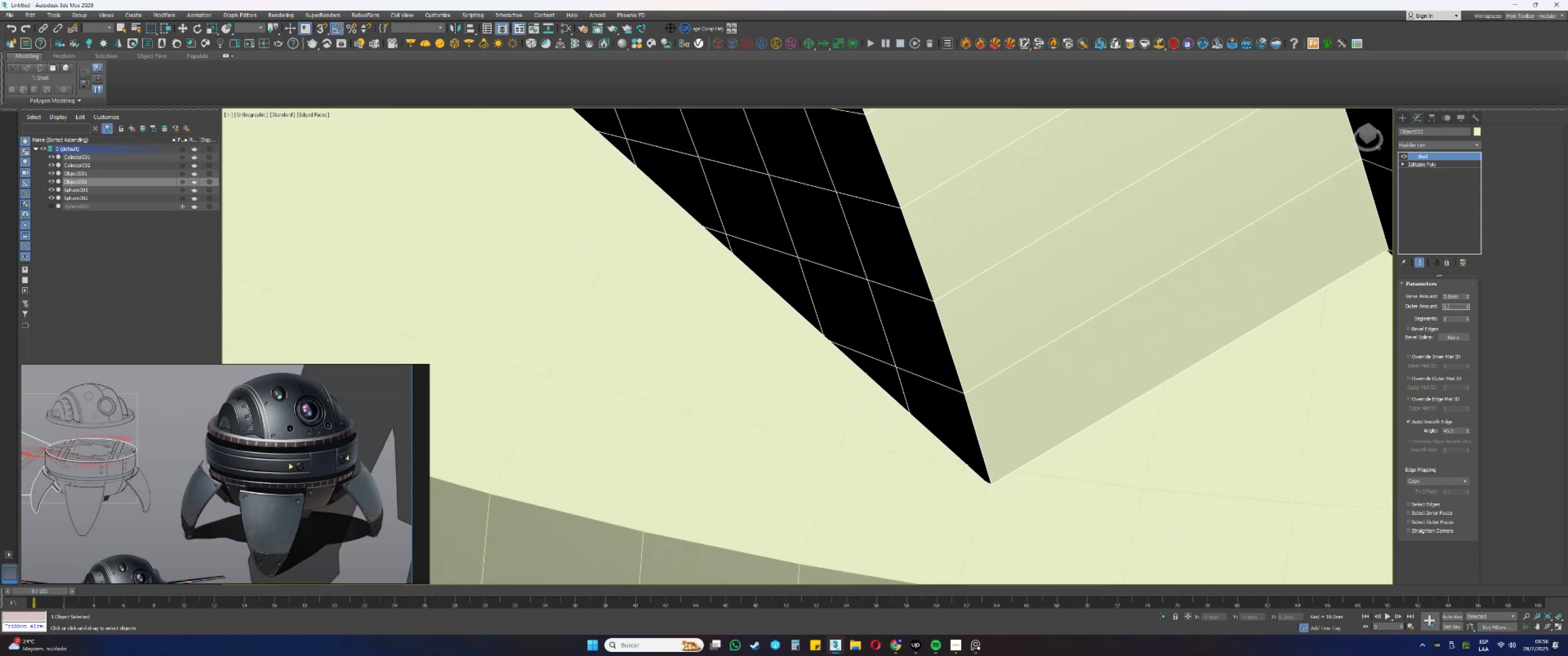 
key(Numpad4)
 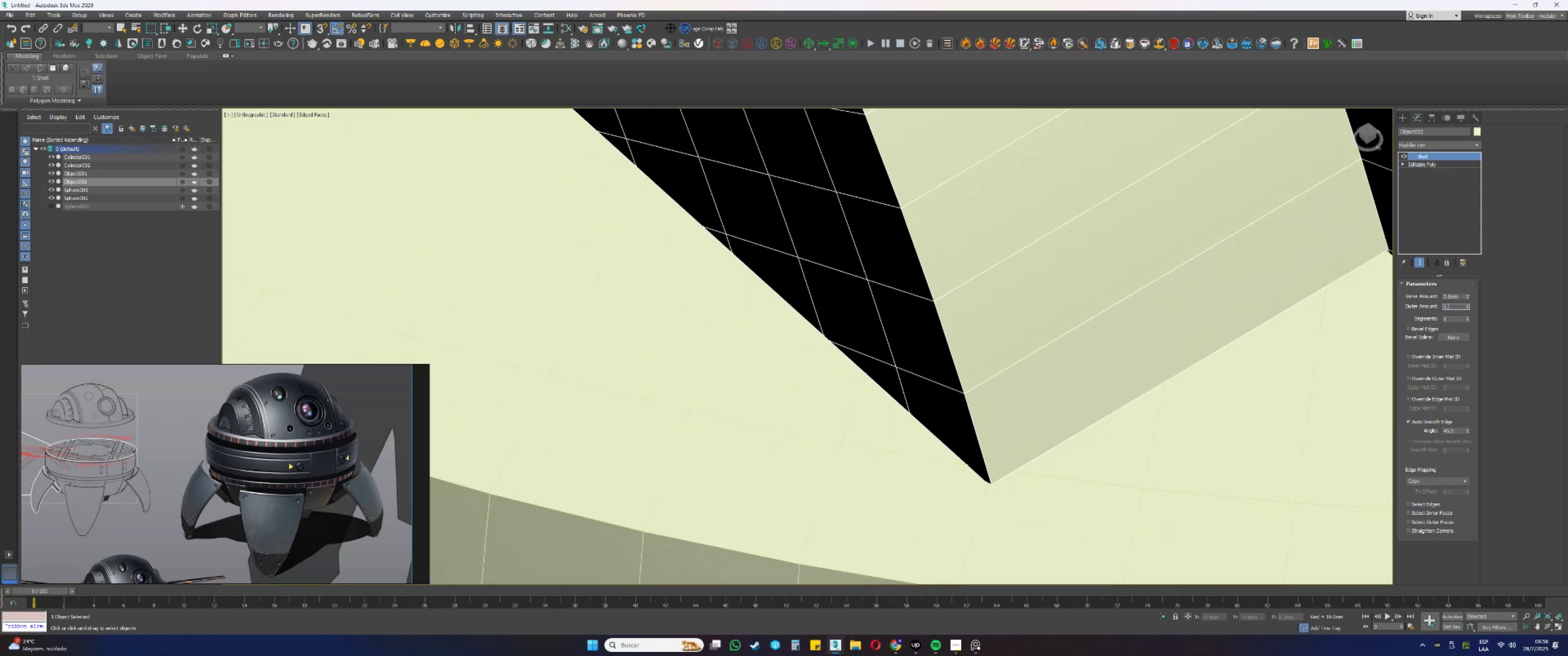 
key(NumpadEnter)
 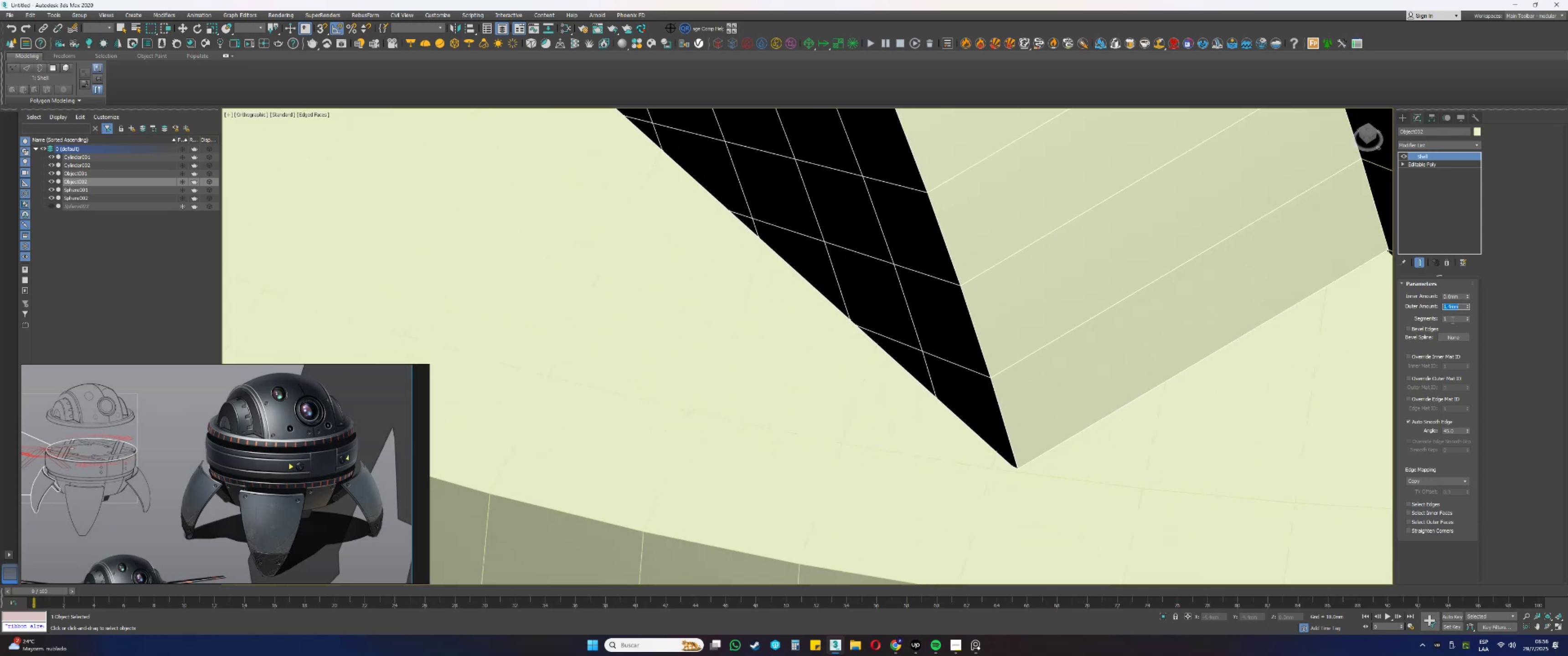 
key(Numpad1)
 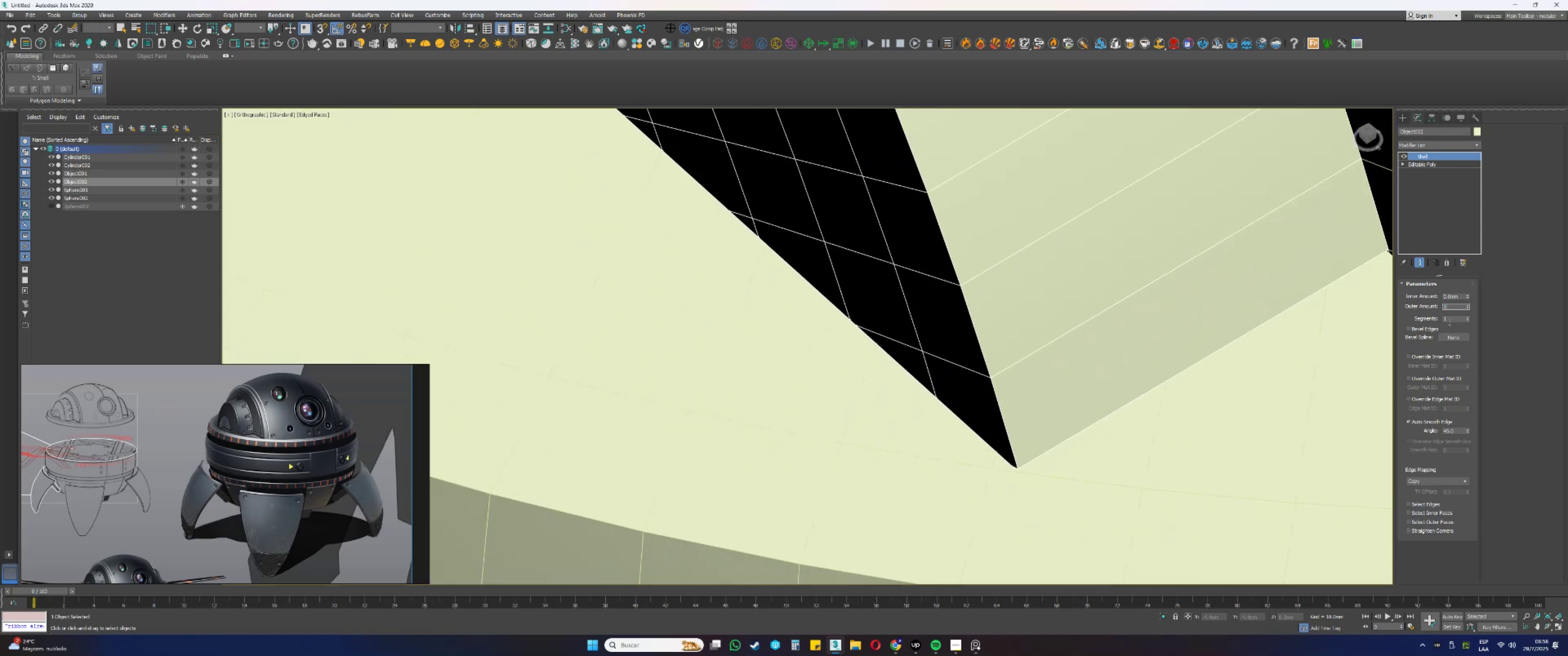 
key(NumpadDecimal)
 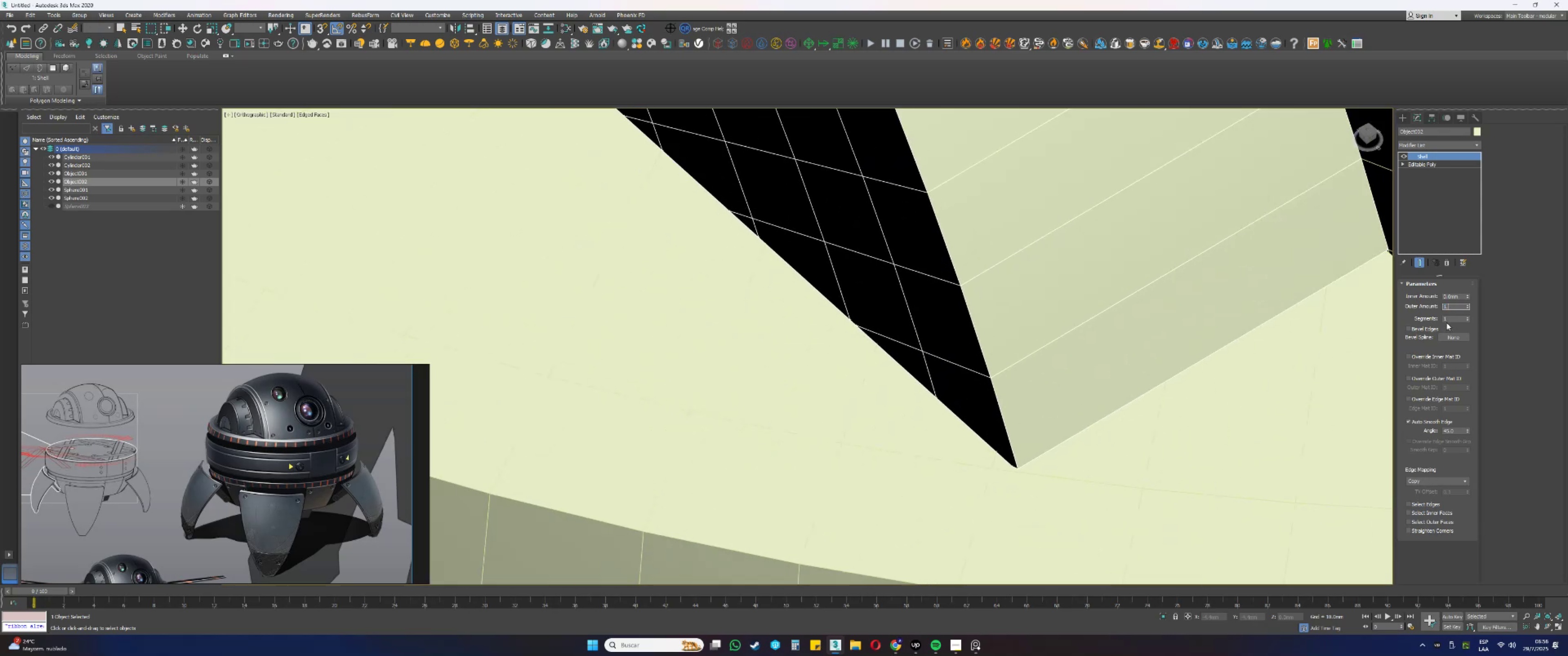 
key(Numpad1)
 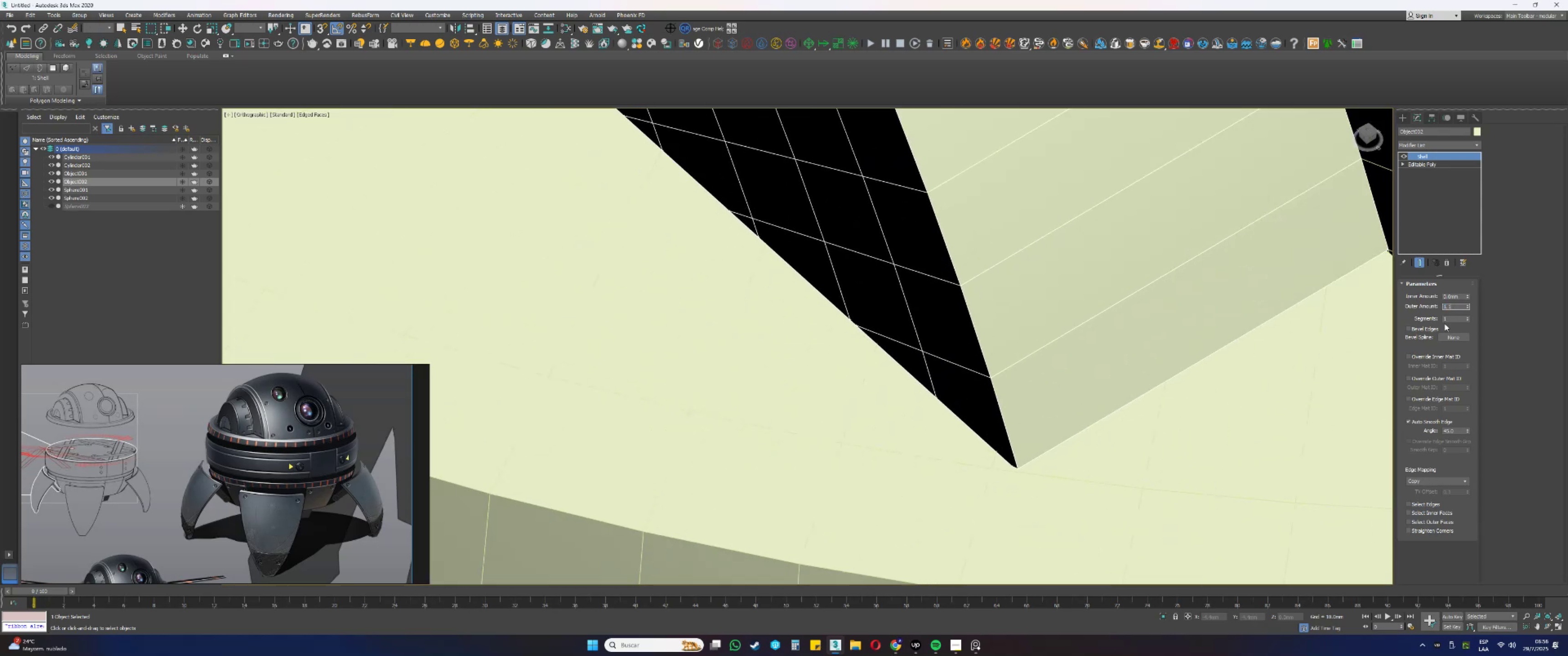 
key(Backspace)
 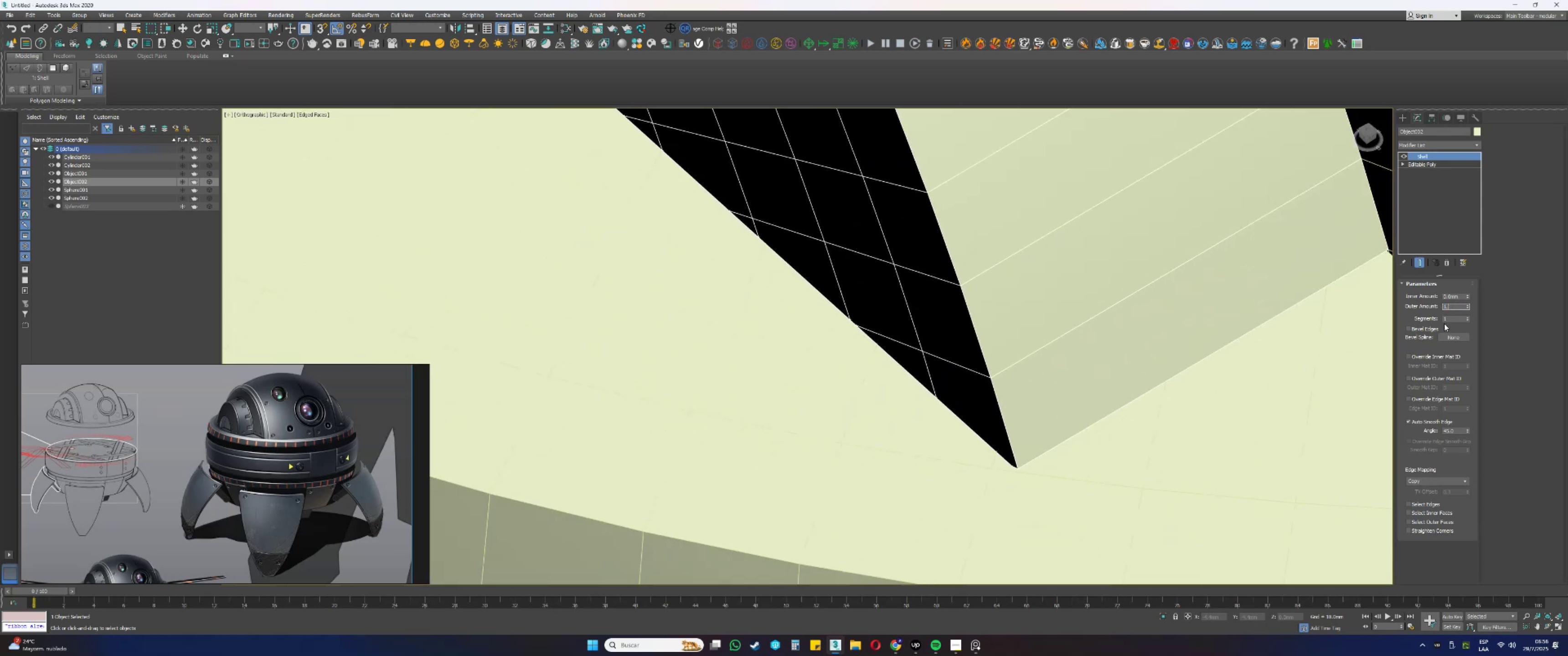 
key(Numpad4)
 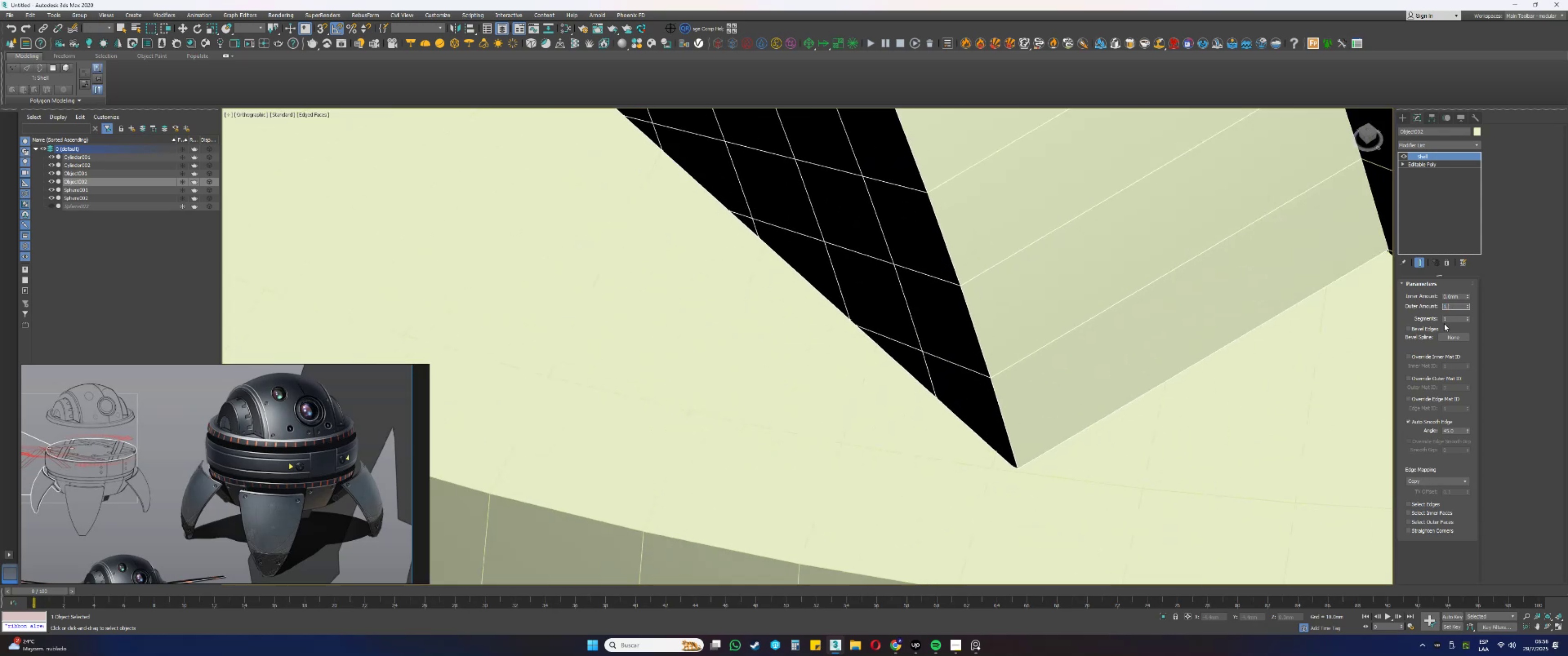 
key(Numpad5)
 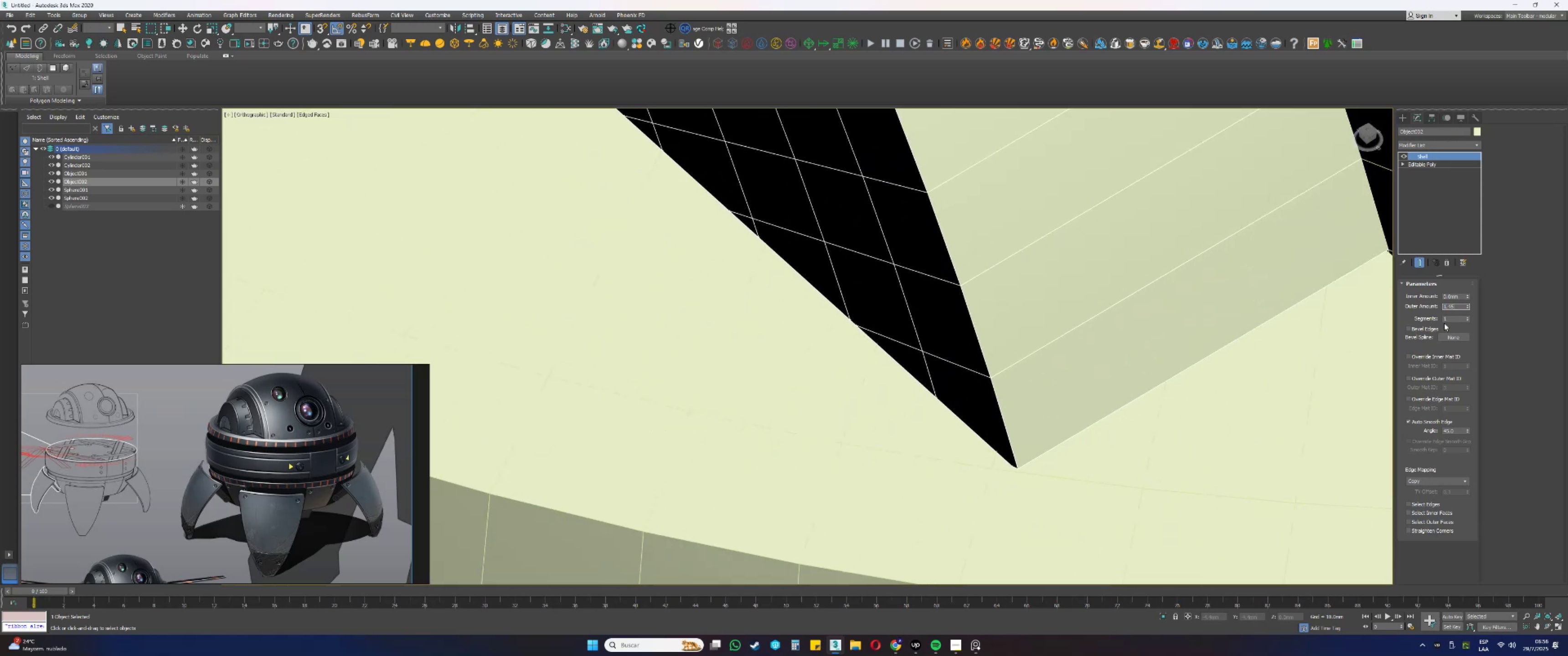 
key(NumpadEnter)
 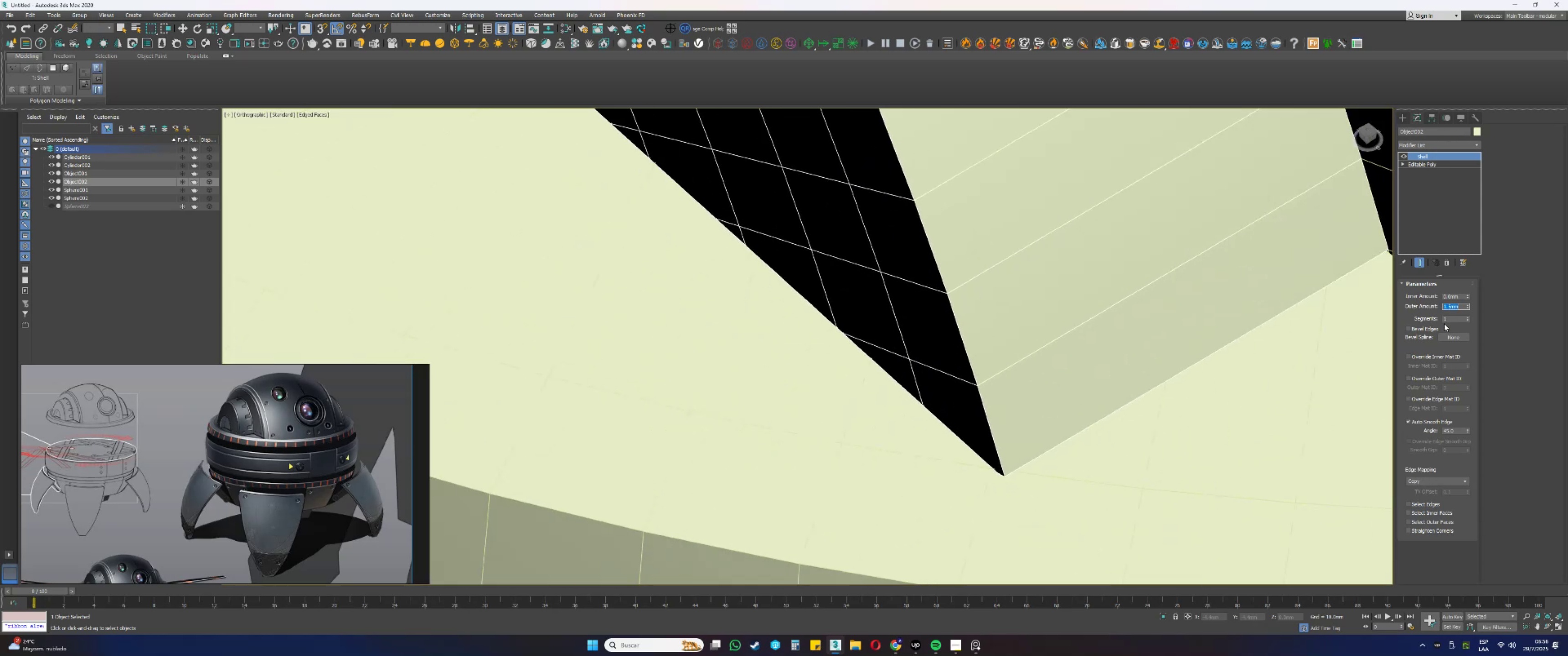 
key(Numpad1)
 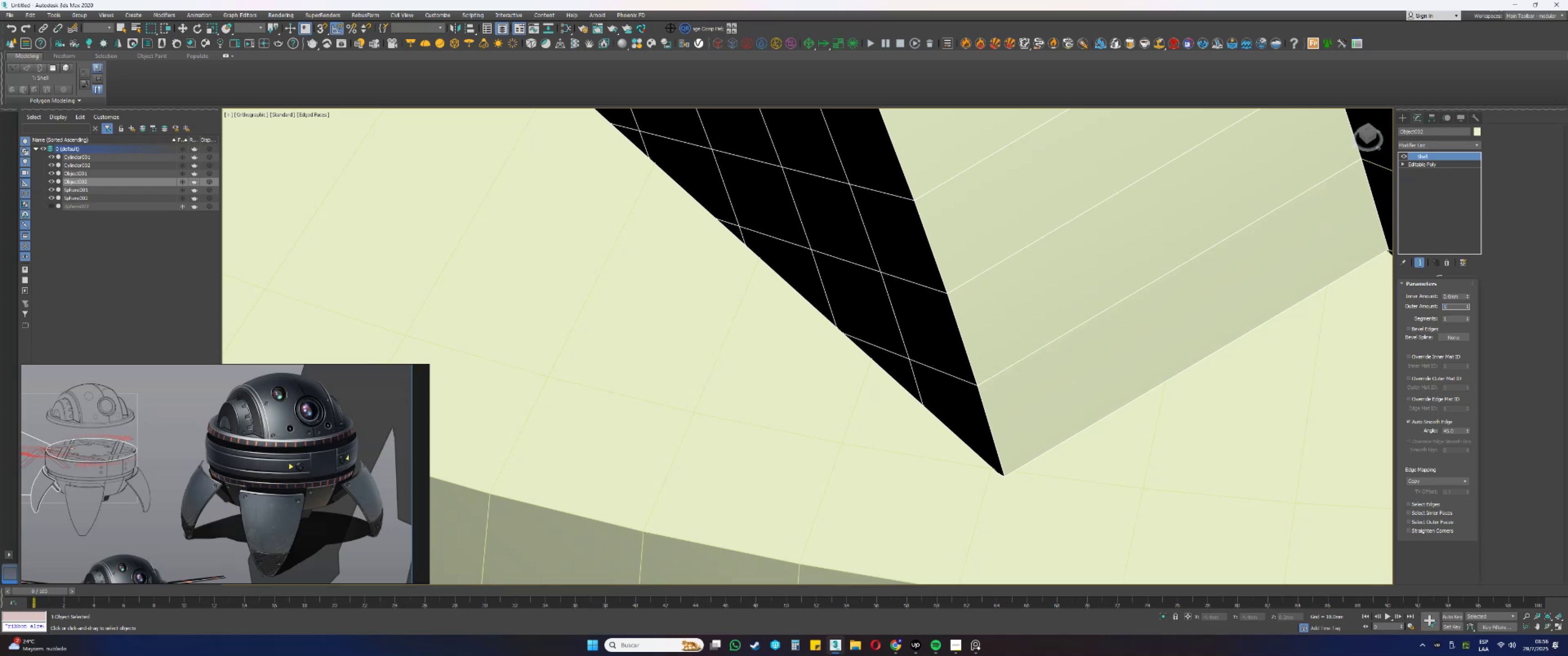 
key(NumpadDecimal)
 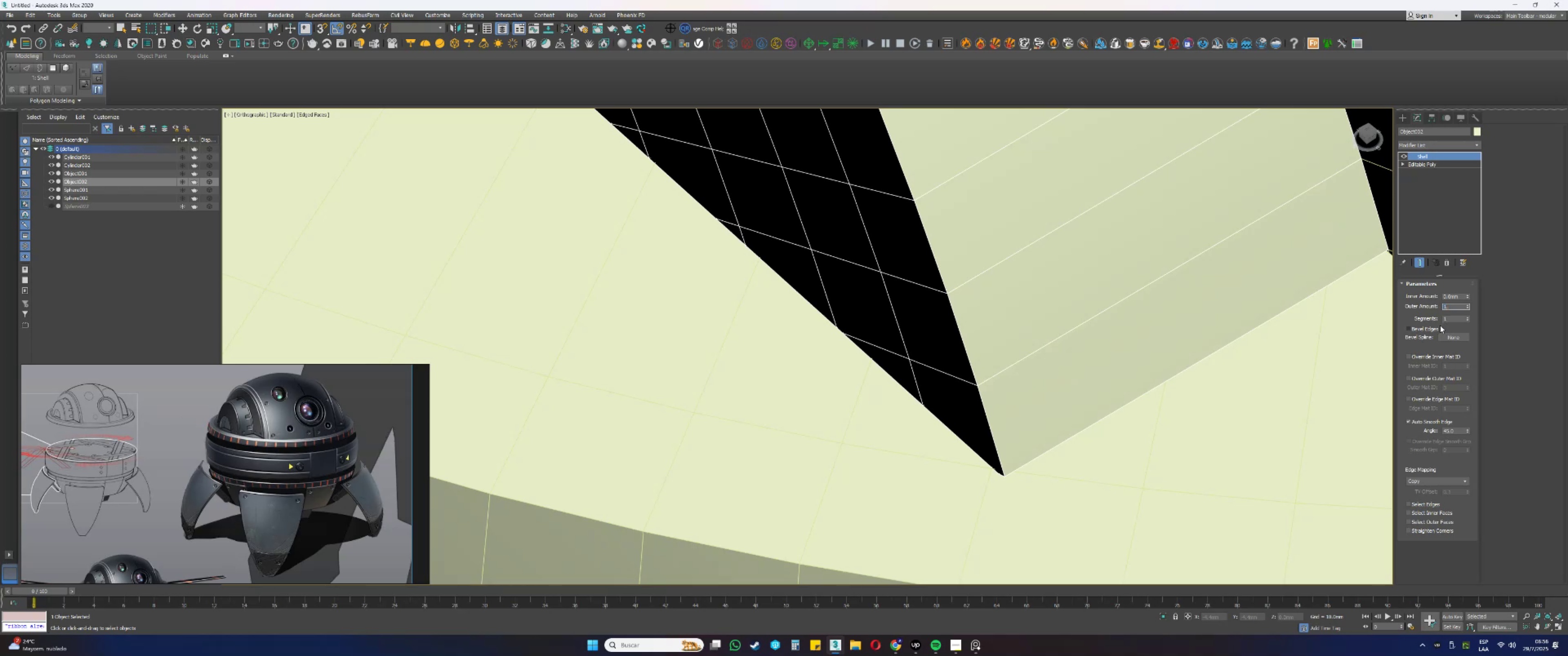 
key(Numpad4)
 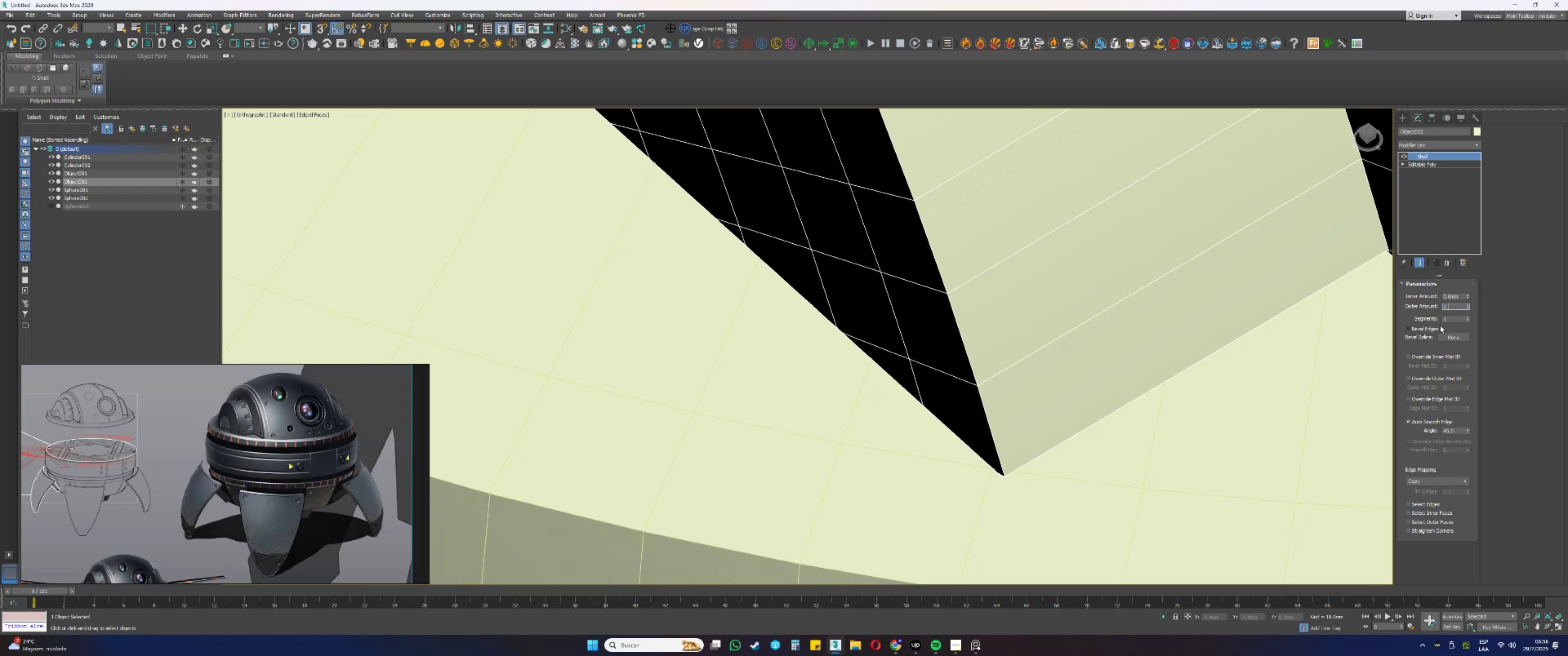 
key(Numpad2)
 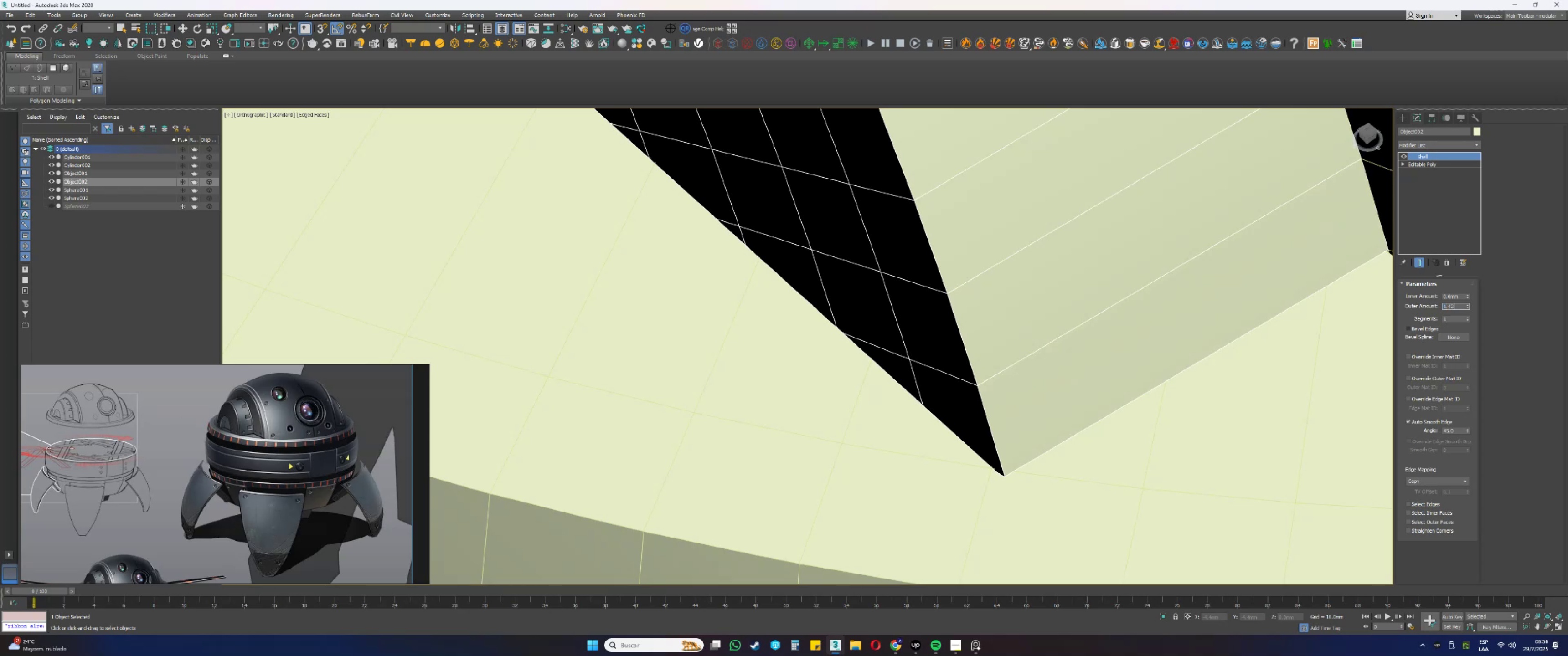 
key(Numpad5)
 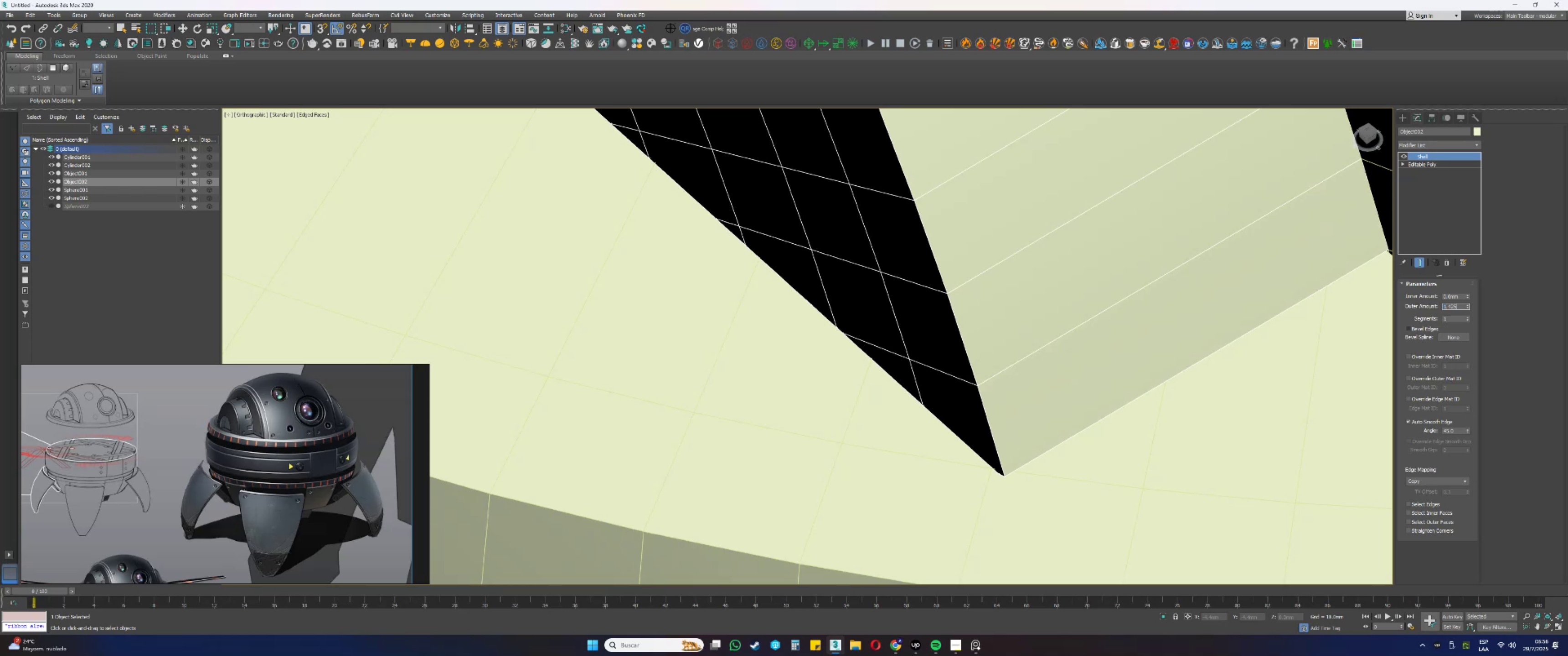 
key(NumpadEnter)
 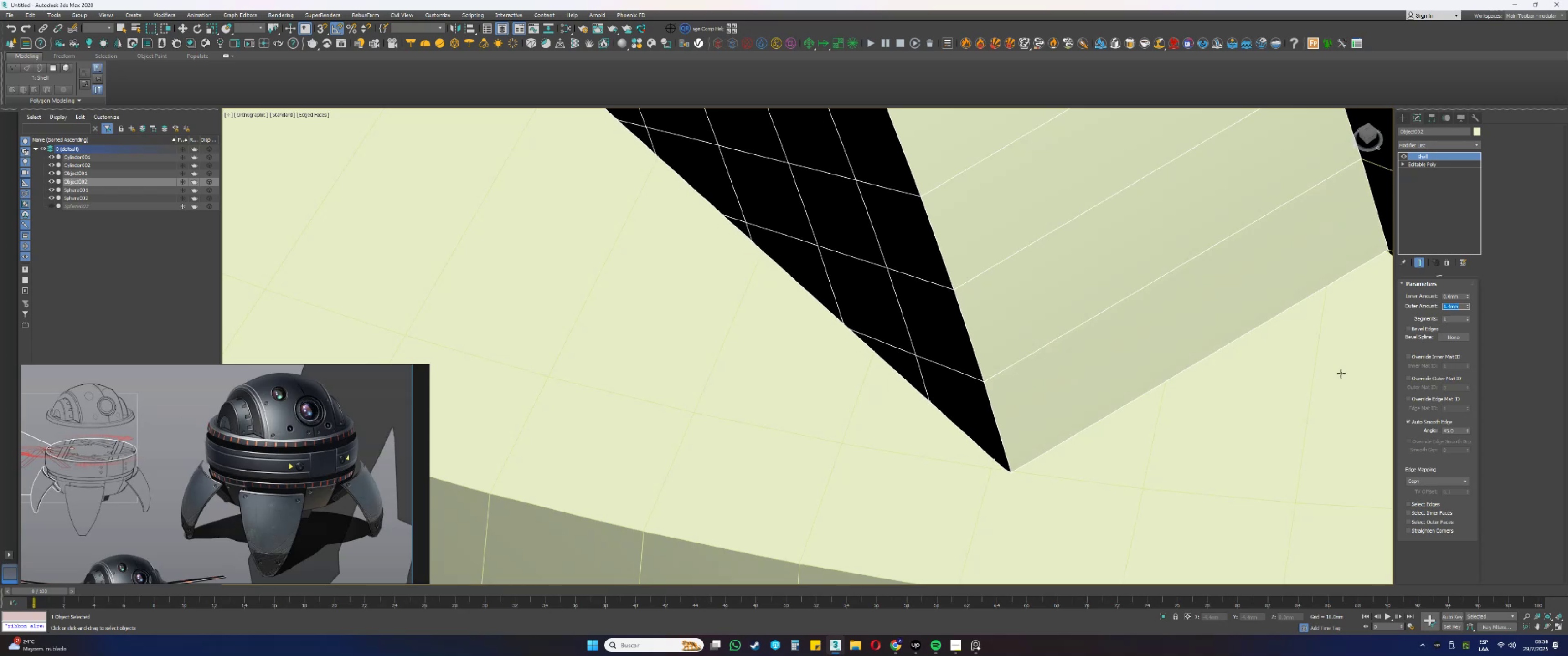 
scroll: coordinate [1008, 472], scroll_direction: up, amount: 7.0
 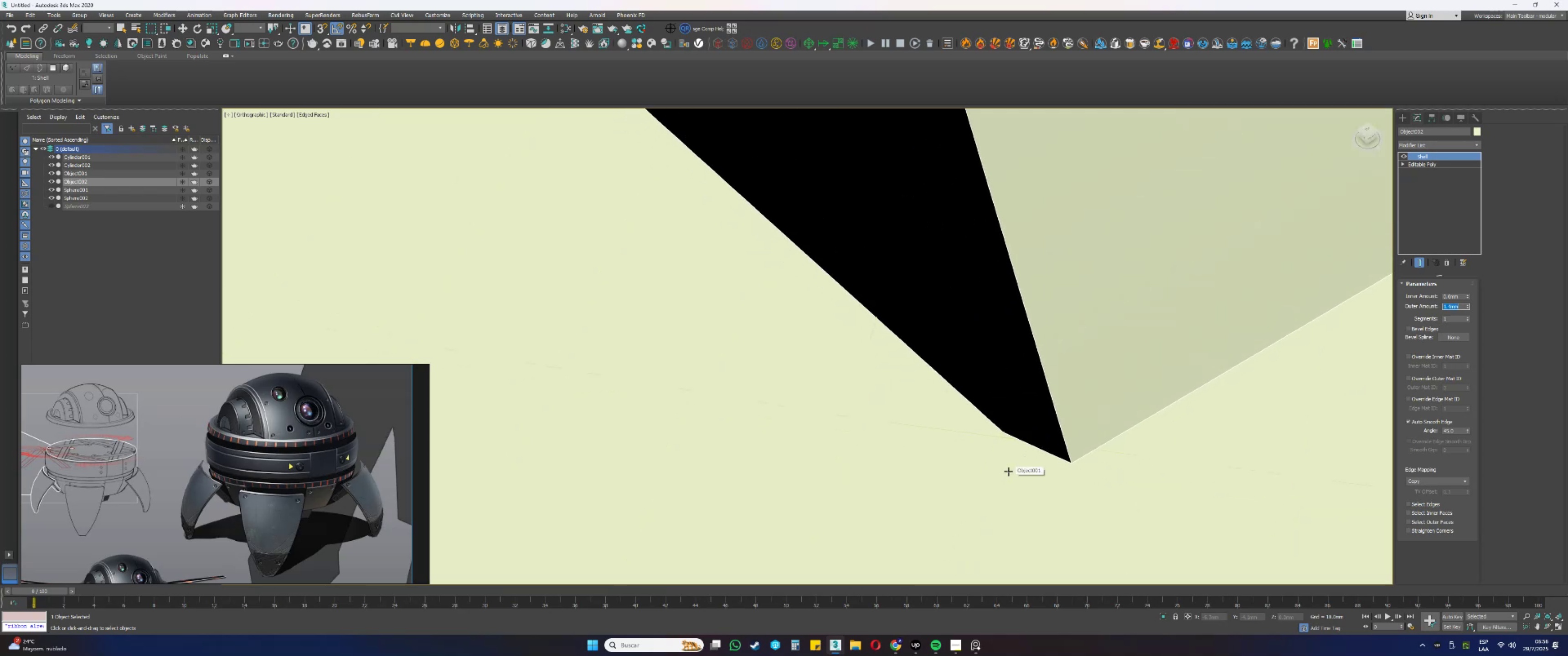 
key(Numpad1)
 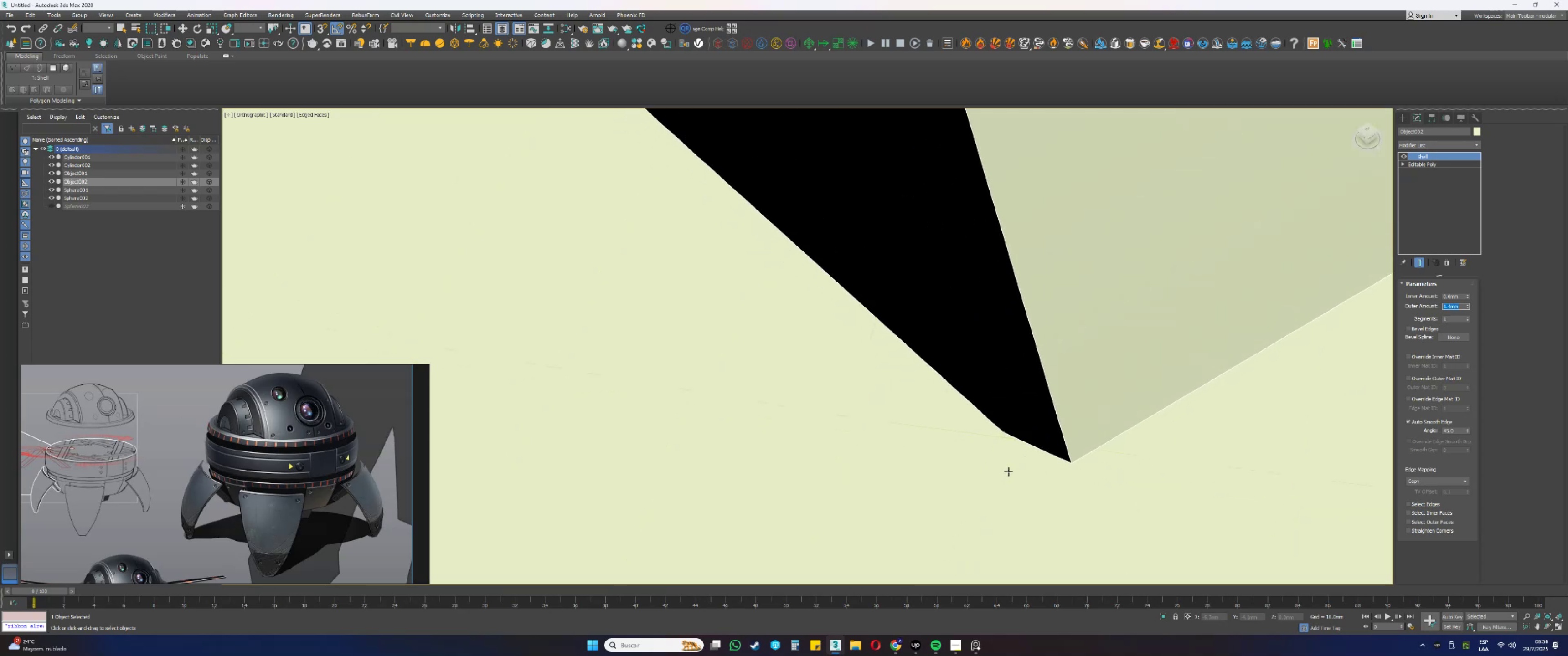 
key(NumpadDecimal)
 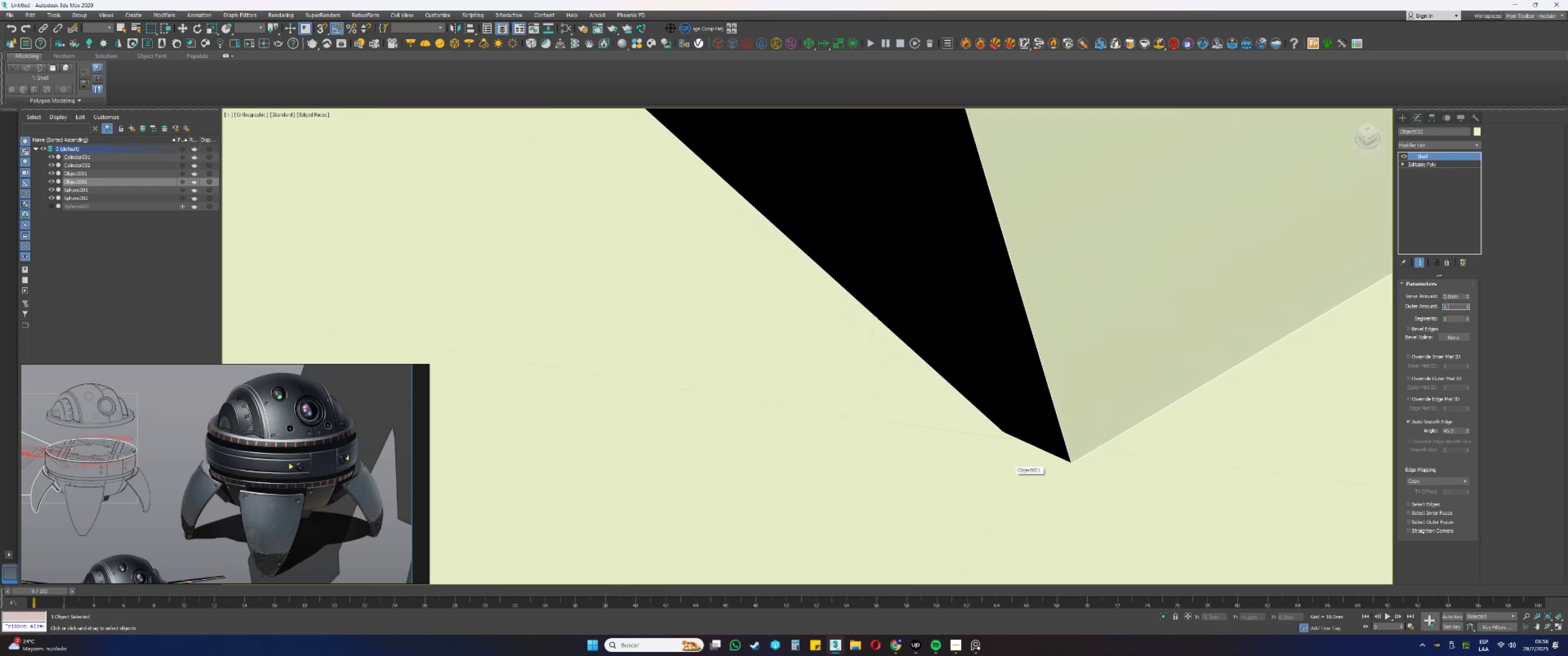 
key(Numpad4)
 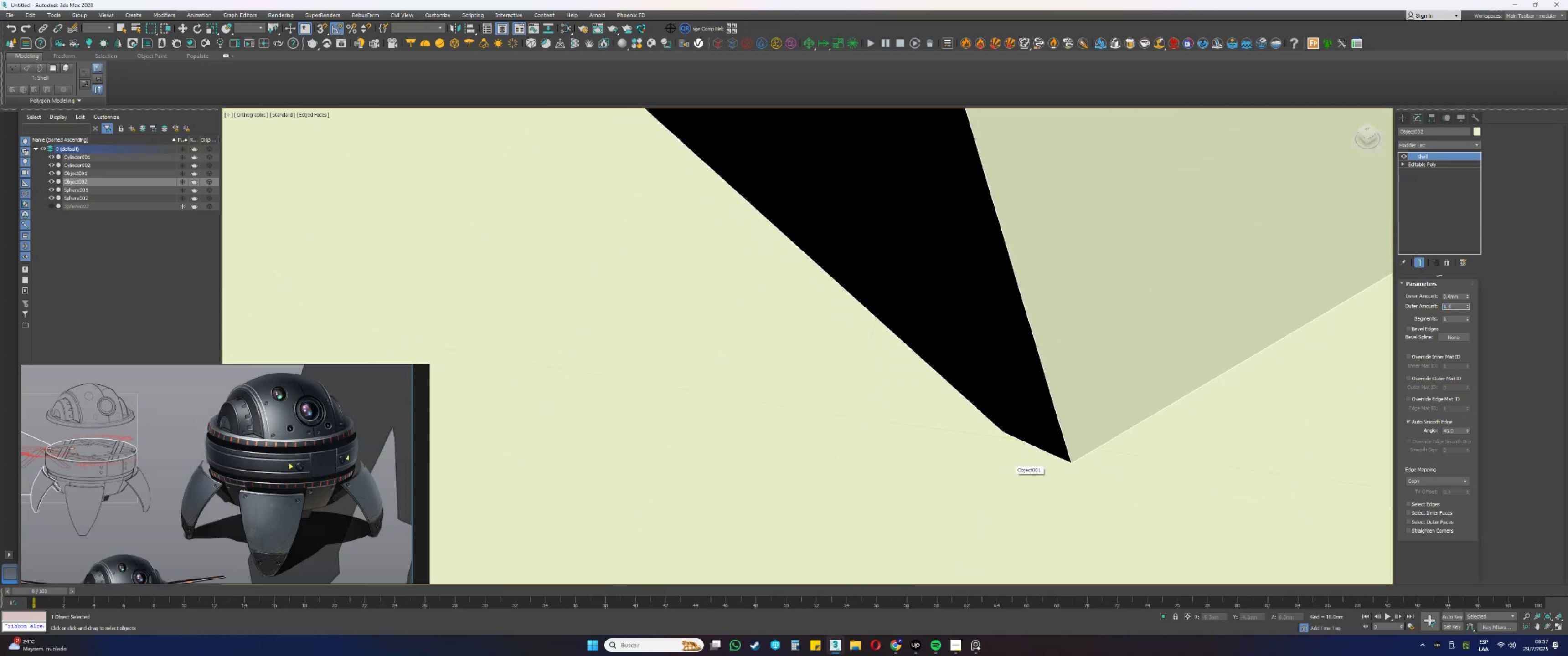 
key(NumpadEnter)
 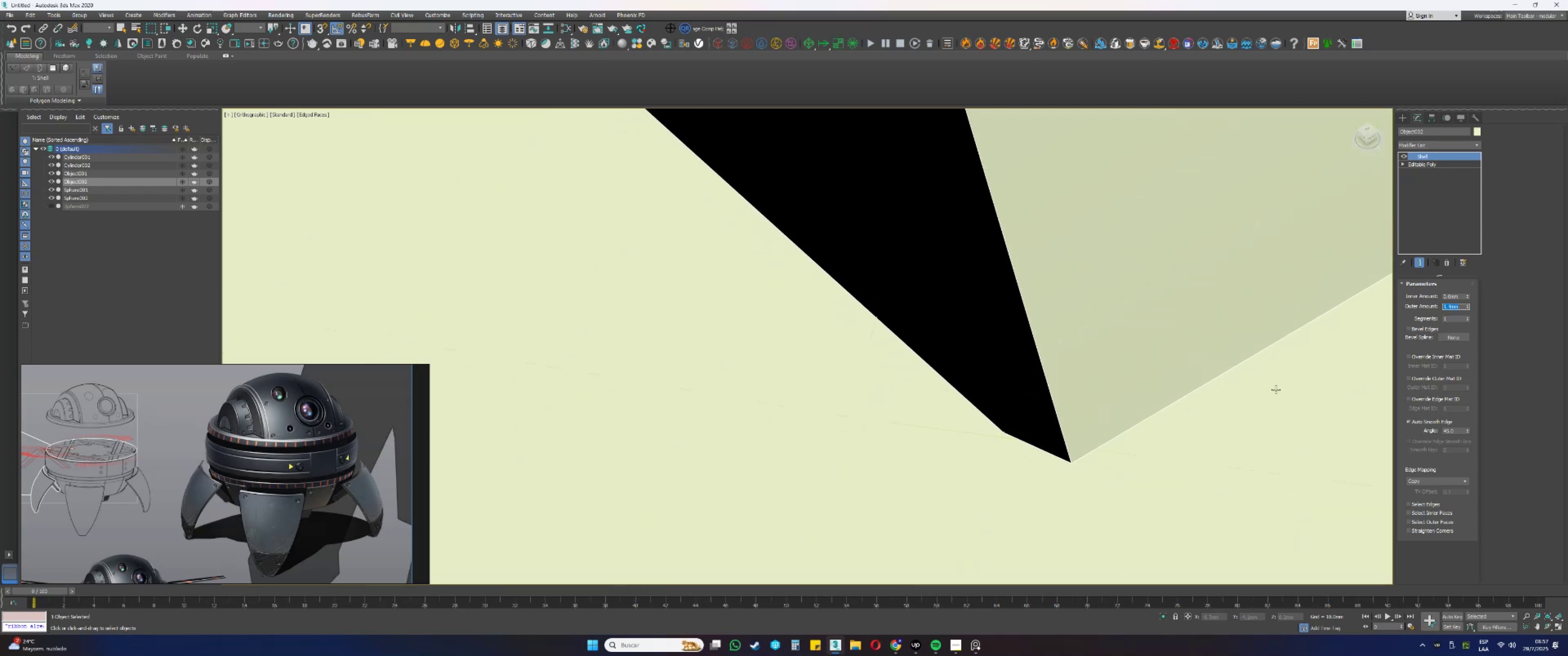 
key(Numpad1)
 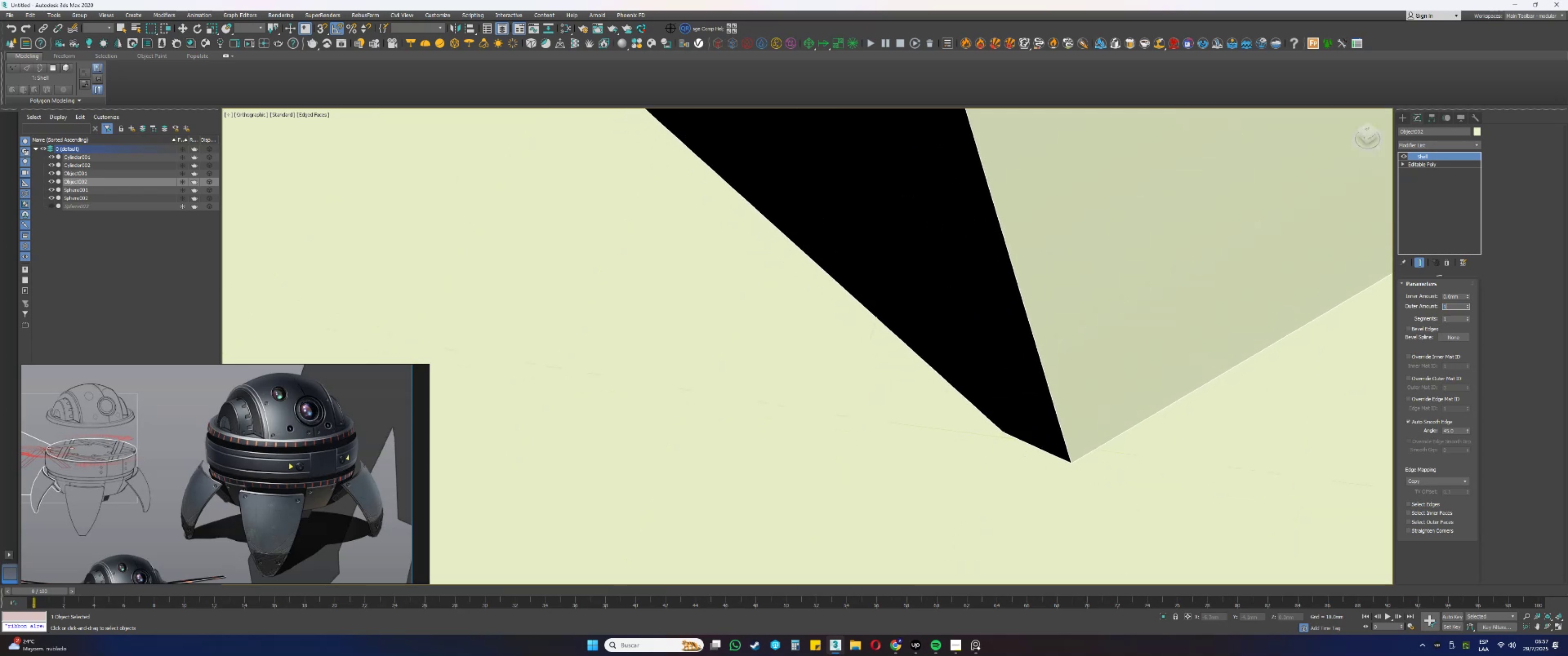 
key(NumpadDecimal)
 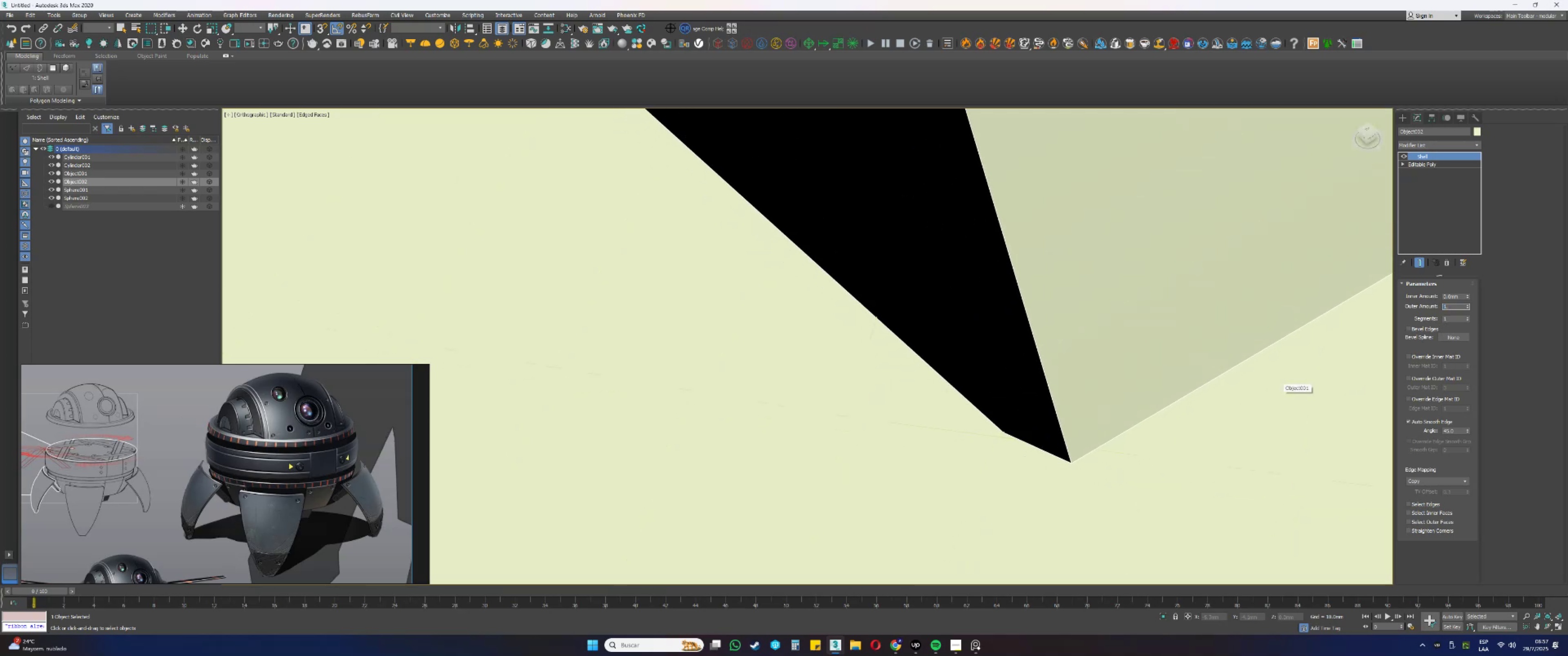 
key(Numpad3)
 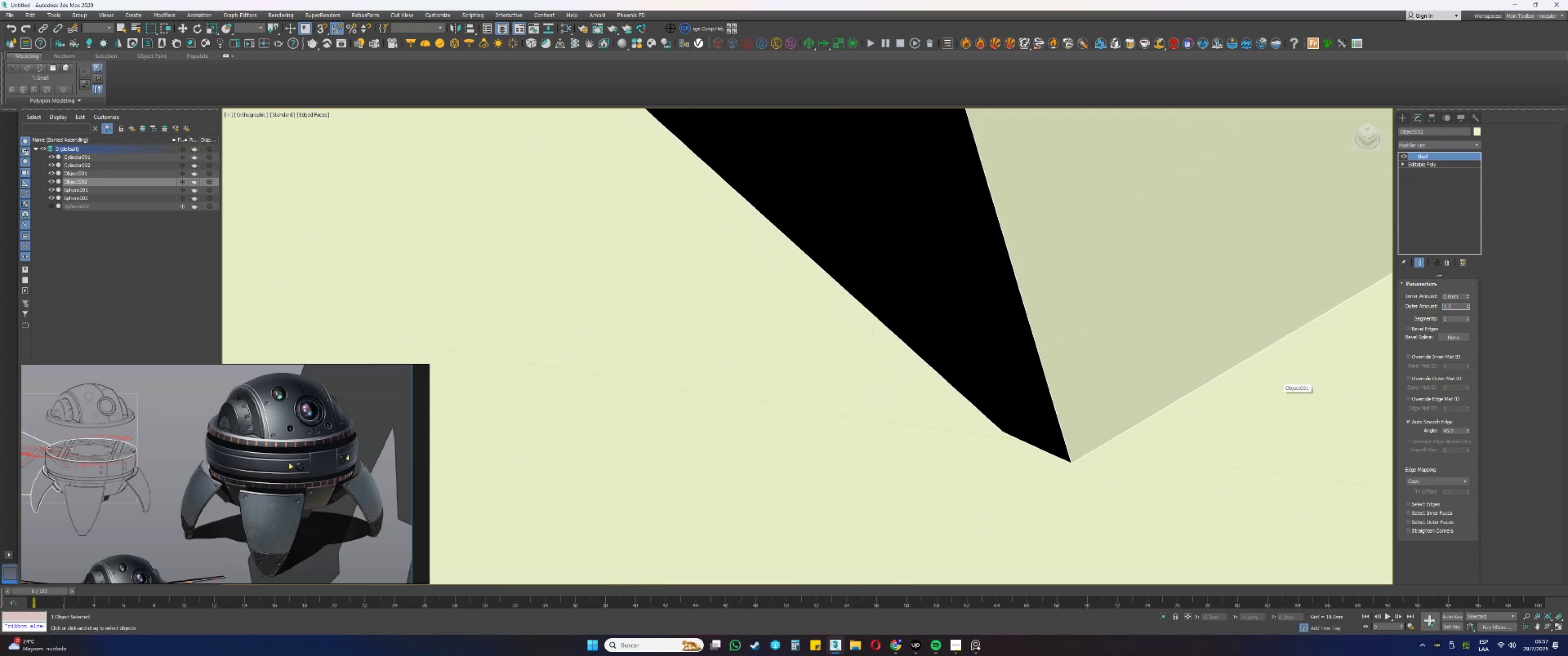 
key(Numpad5)
 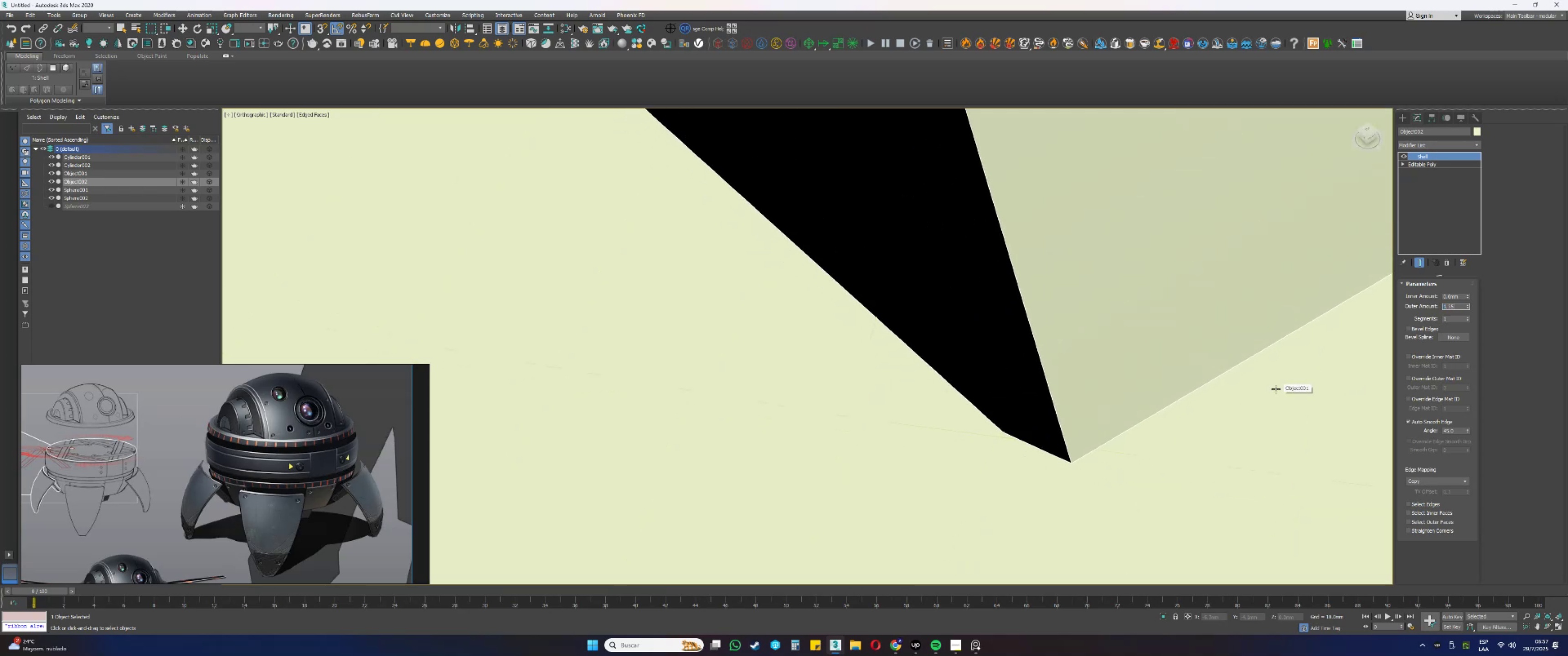 
key(NumpadEnter)
 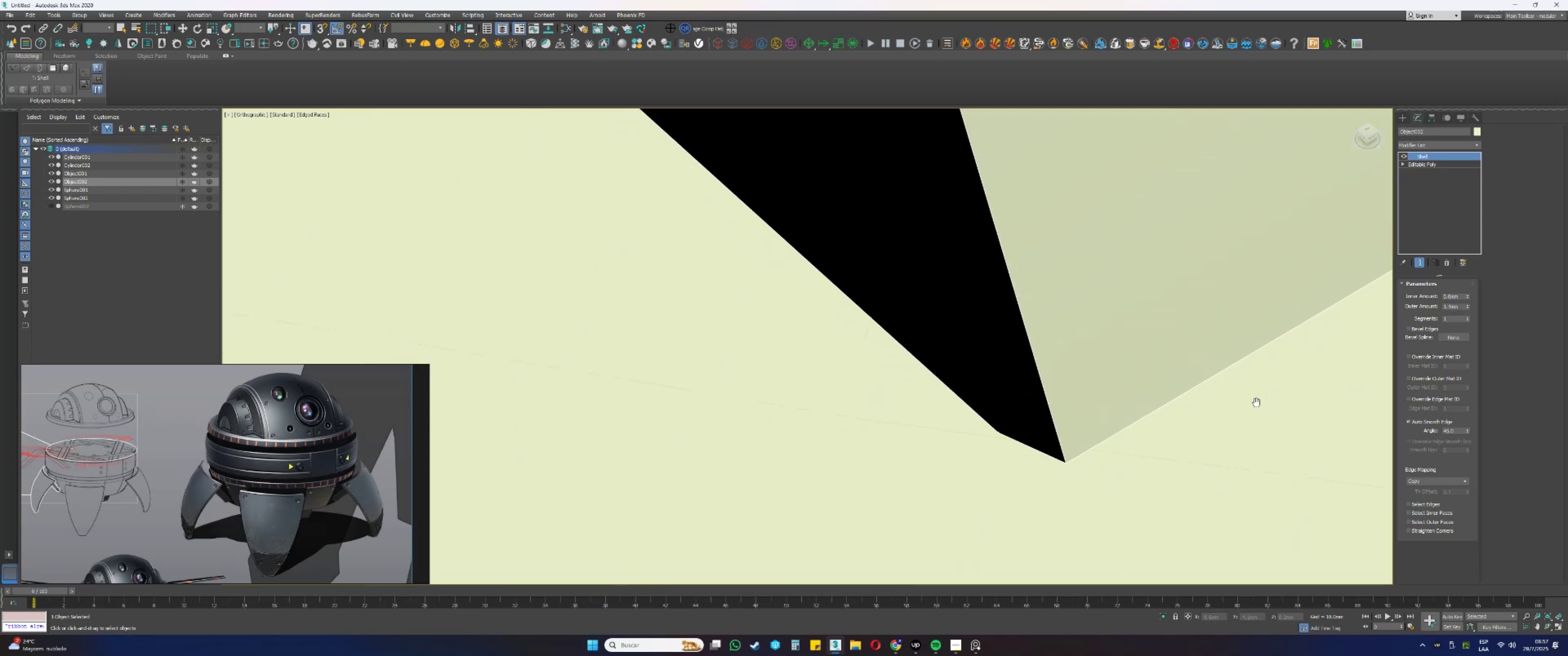 
scroll: coordinate [1136, 389], scroll_direction: down, amount: 12.0
 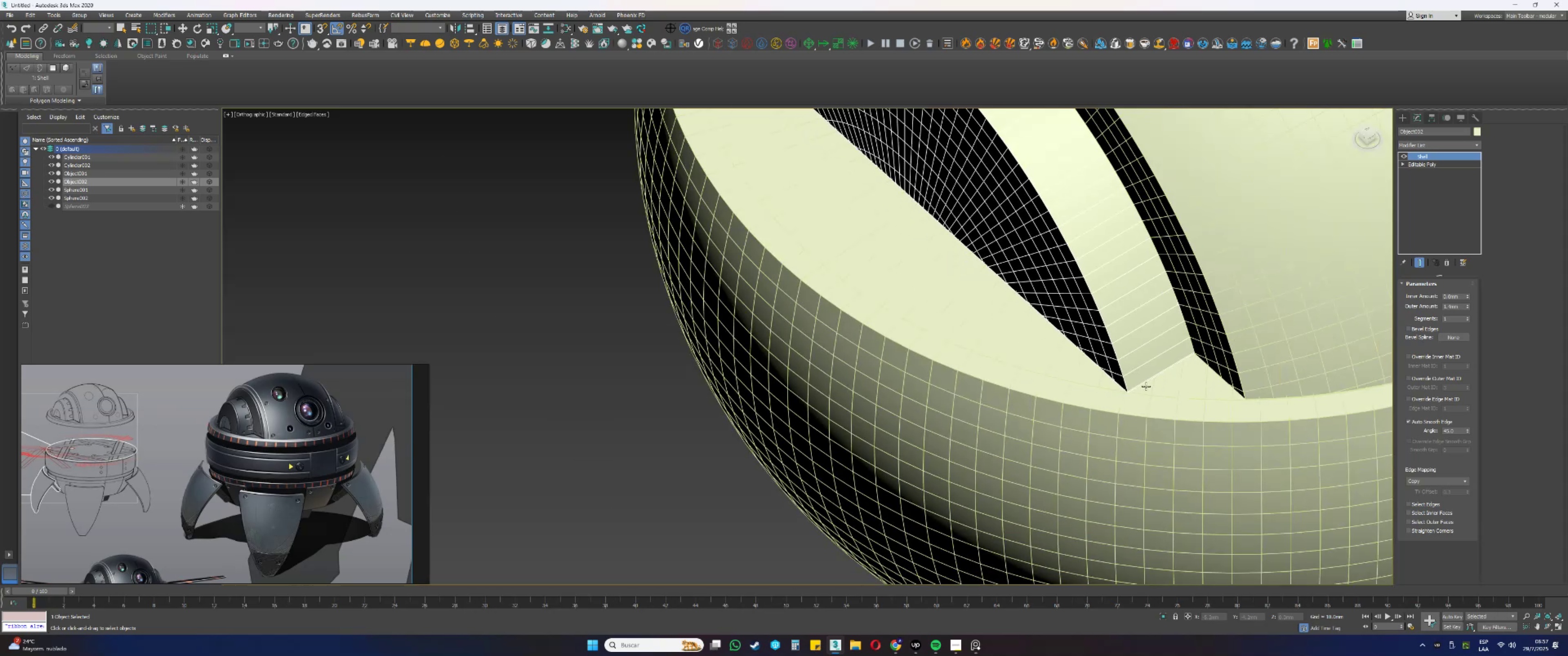 
scroll: coordinate [1149, 369], scroll_direction: up, amount: 4.0
 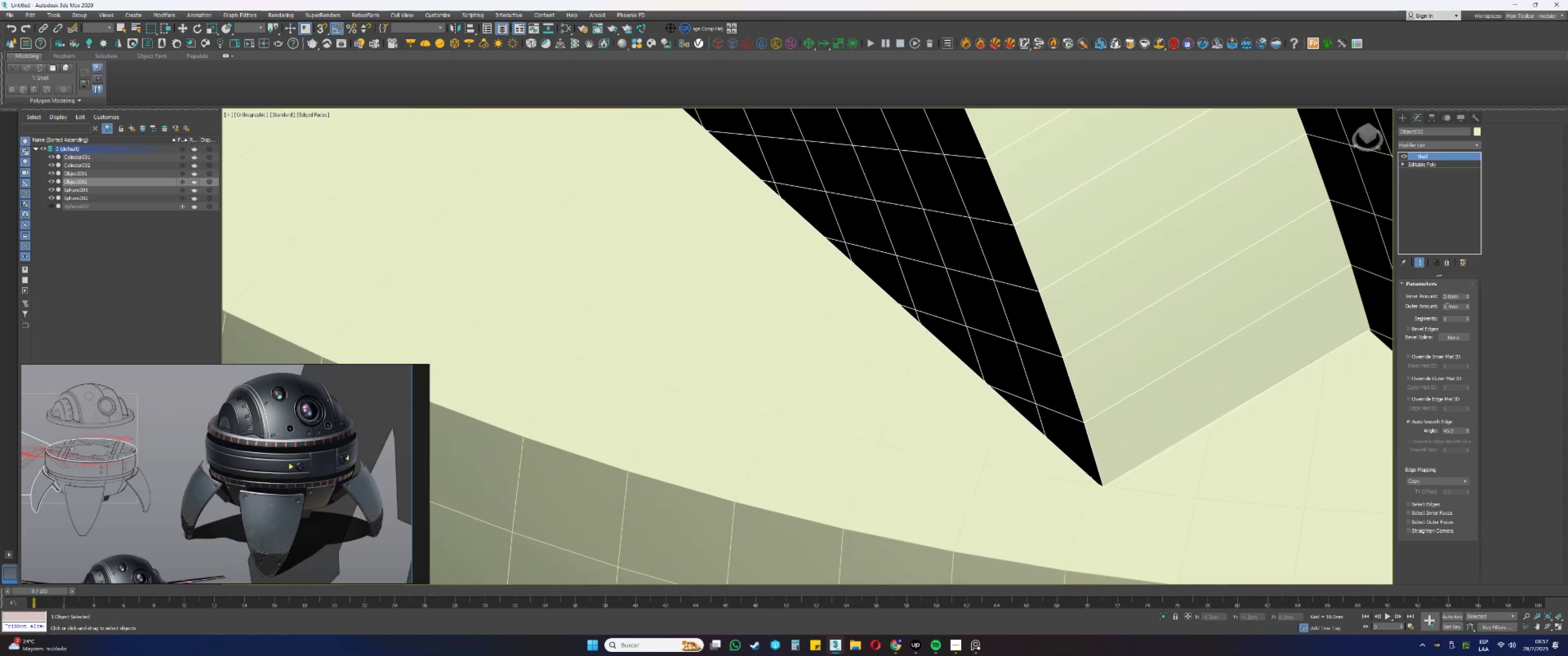 
double_click([1453, 305])
 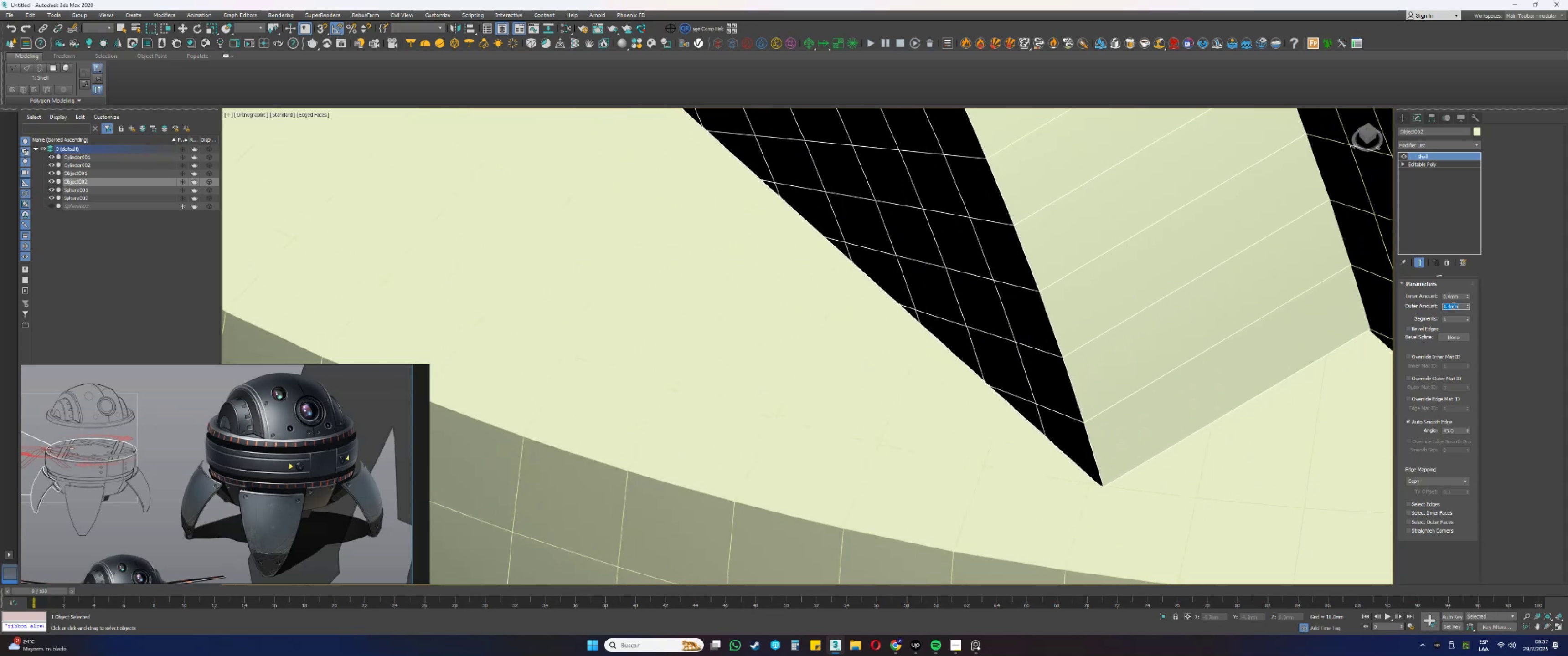 
key(Numpad1)
 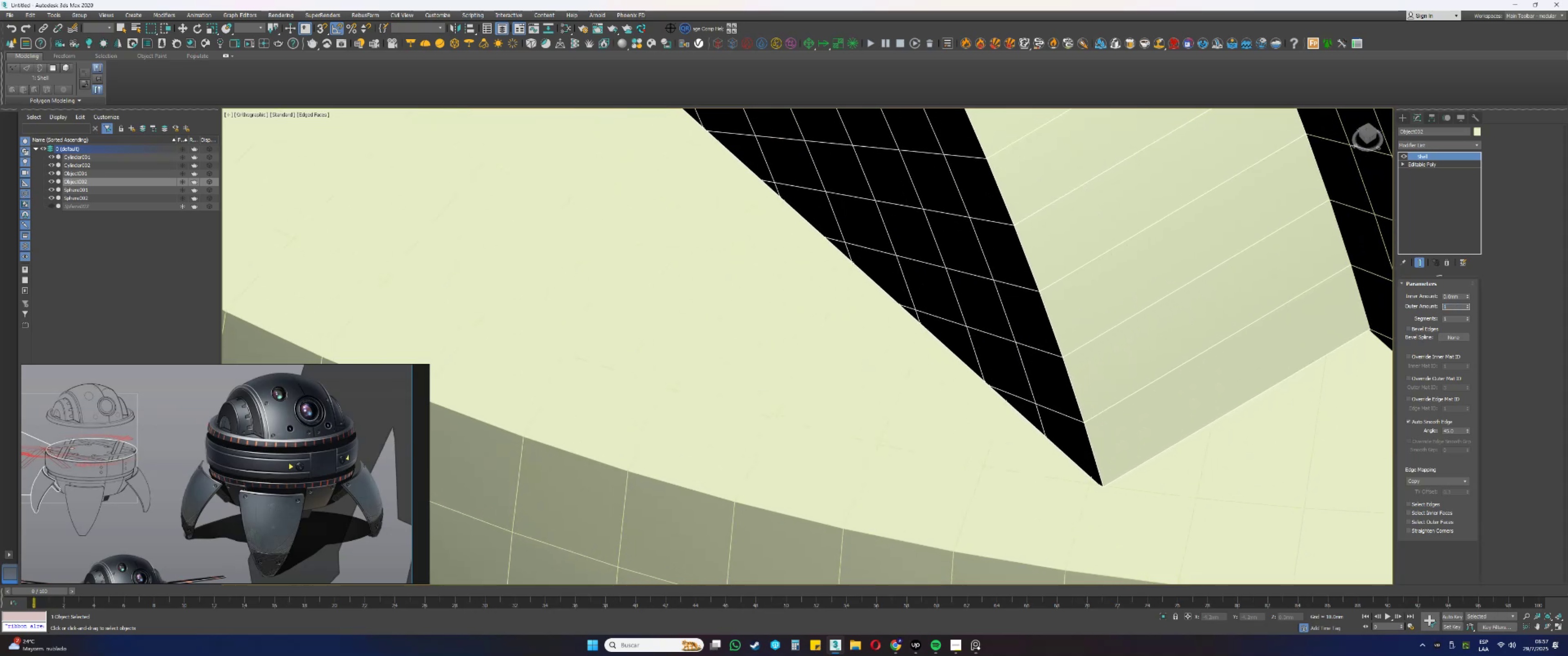 
key(NumpadDecimal)
 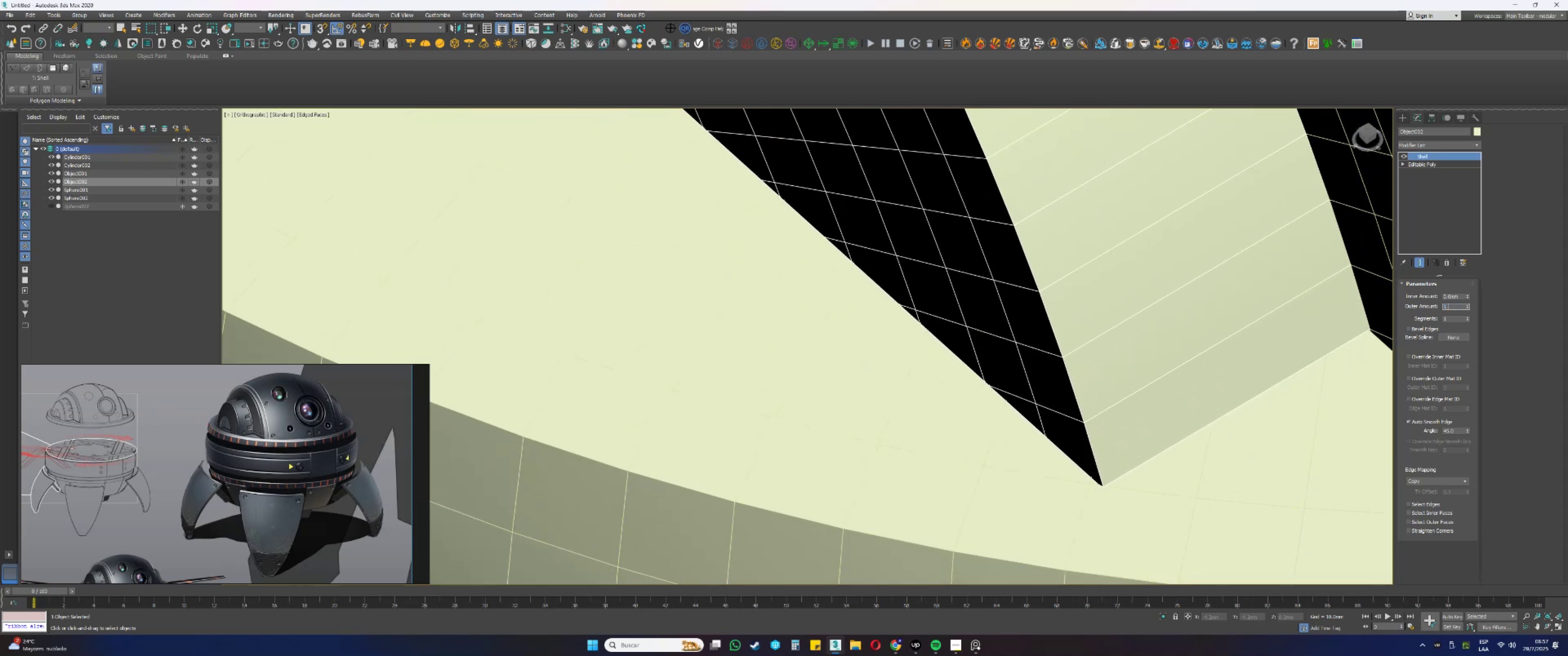 
key(Numpad3)
 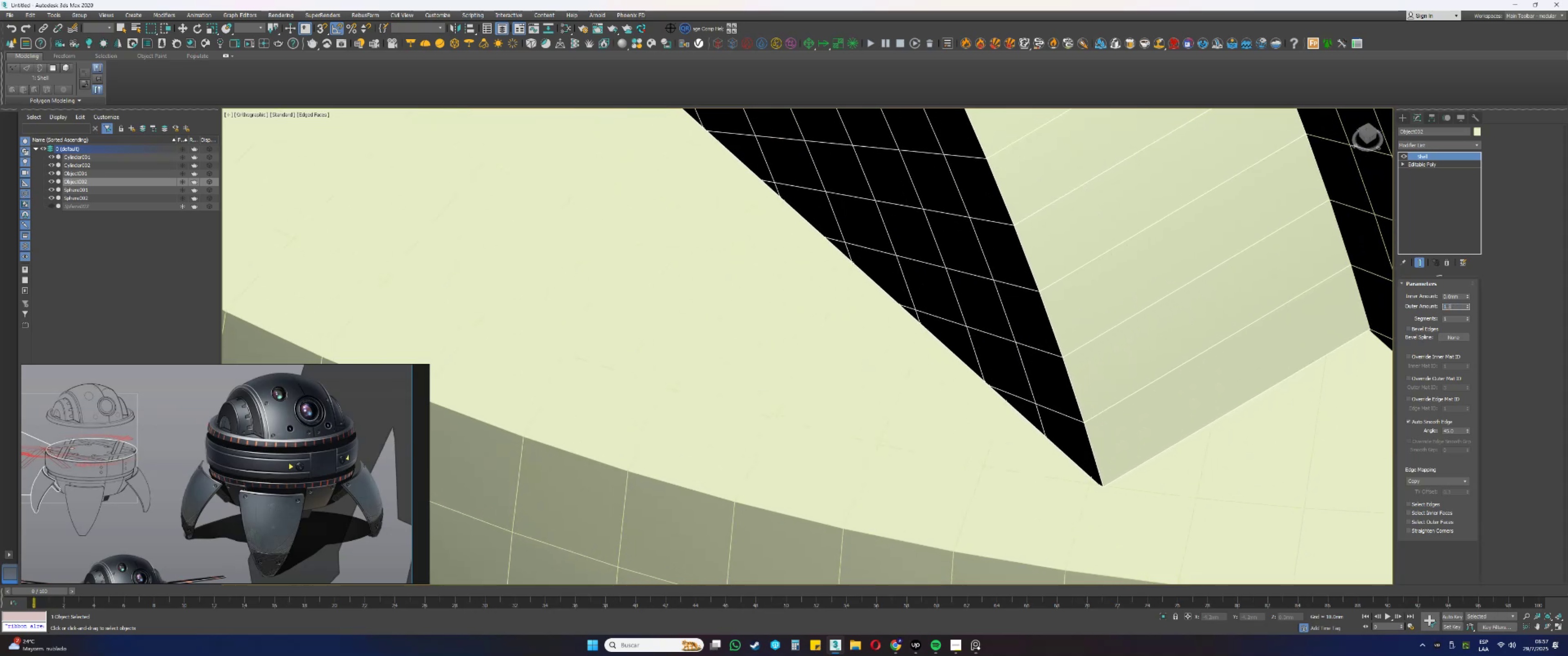 
key(NumpadEnter)
 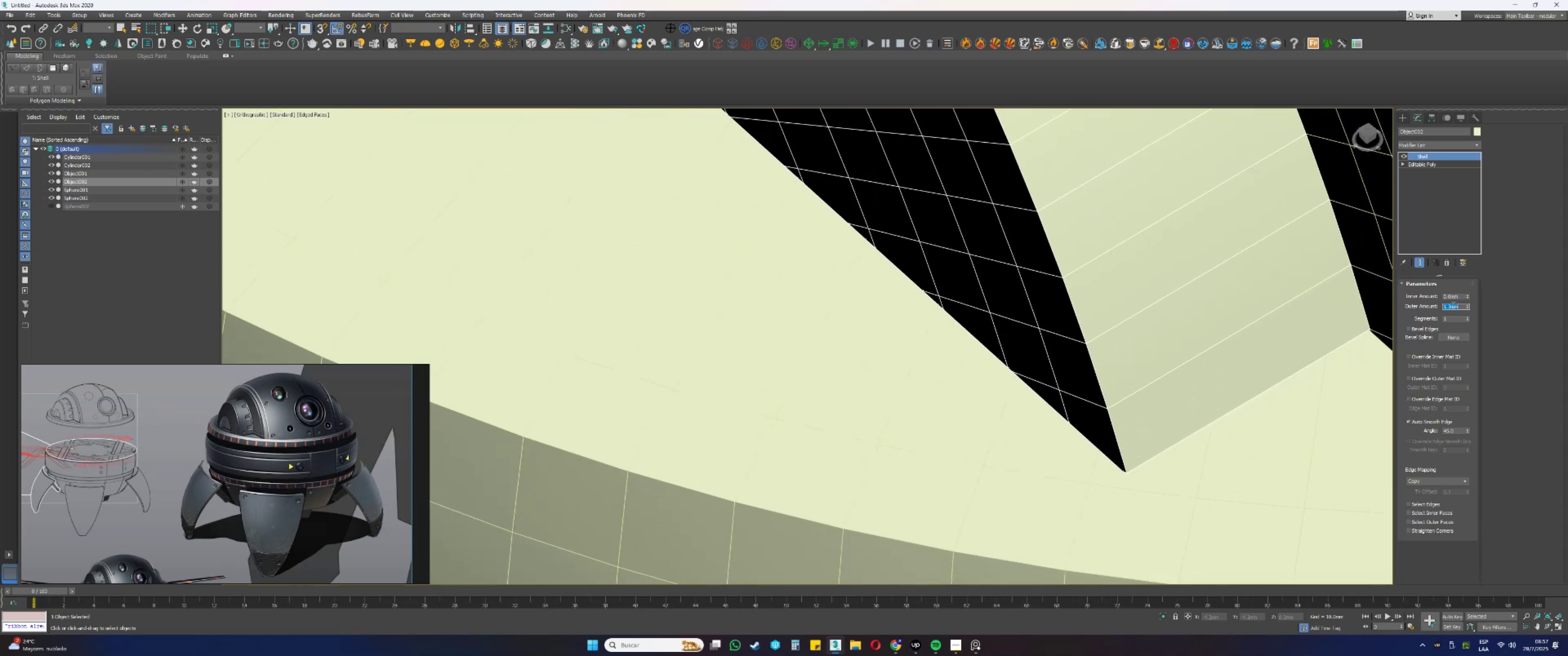 
key(Numpad1)
 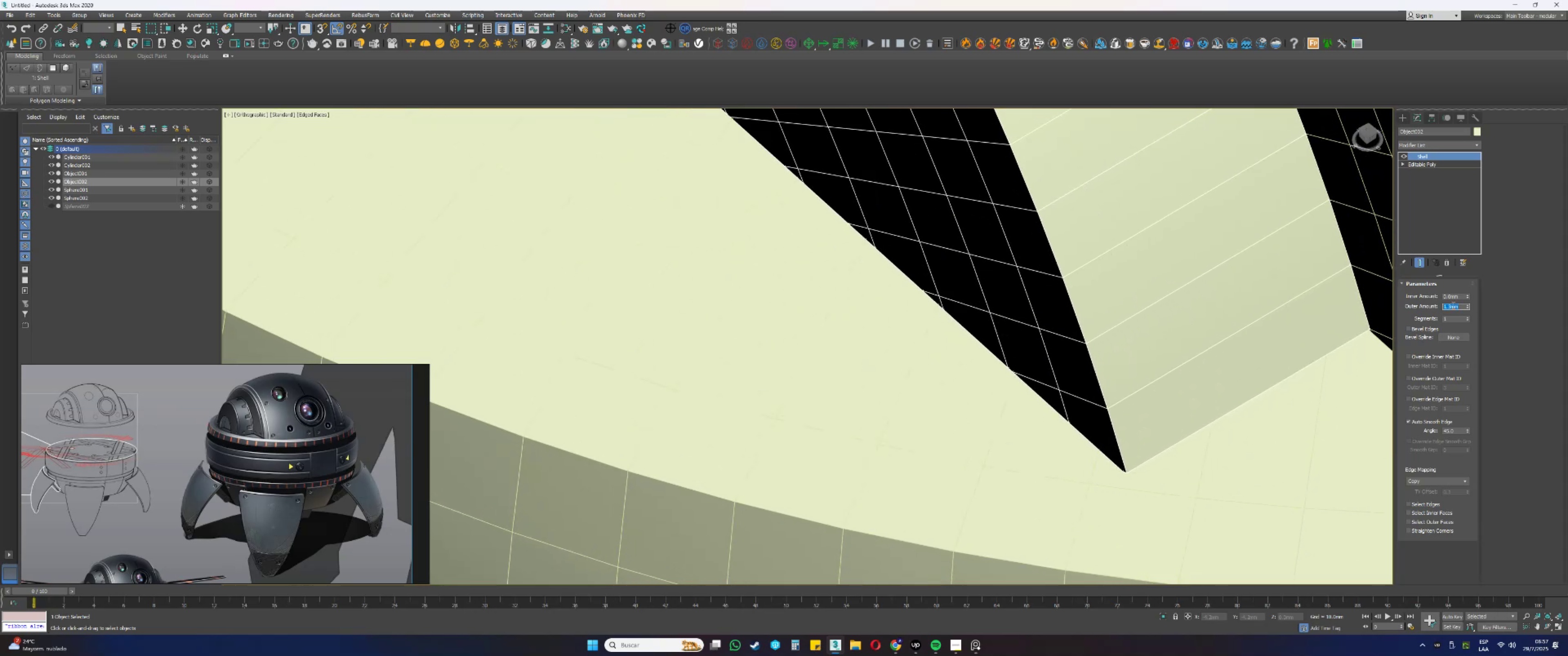 
key(NumpadDecimal)
 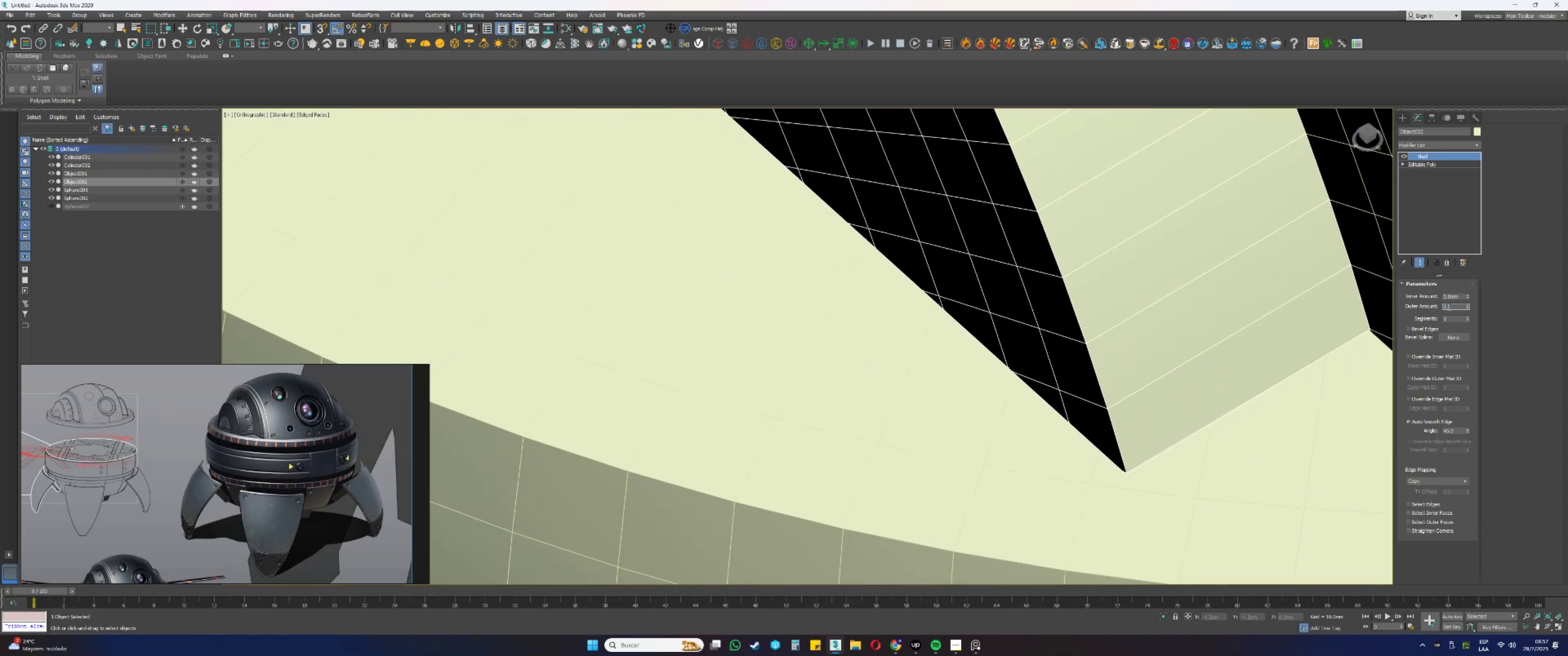 
key(Numpad3)
 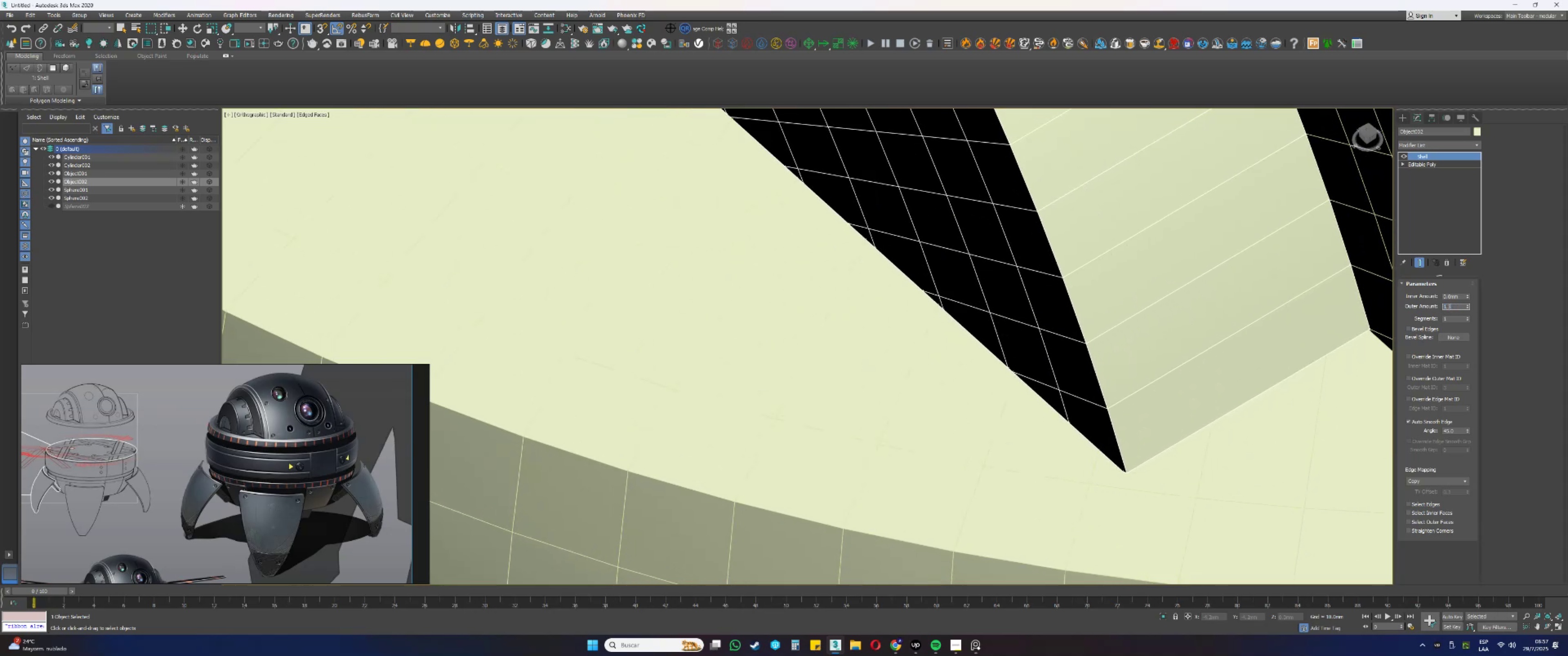 
key(Numpad5)
 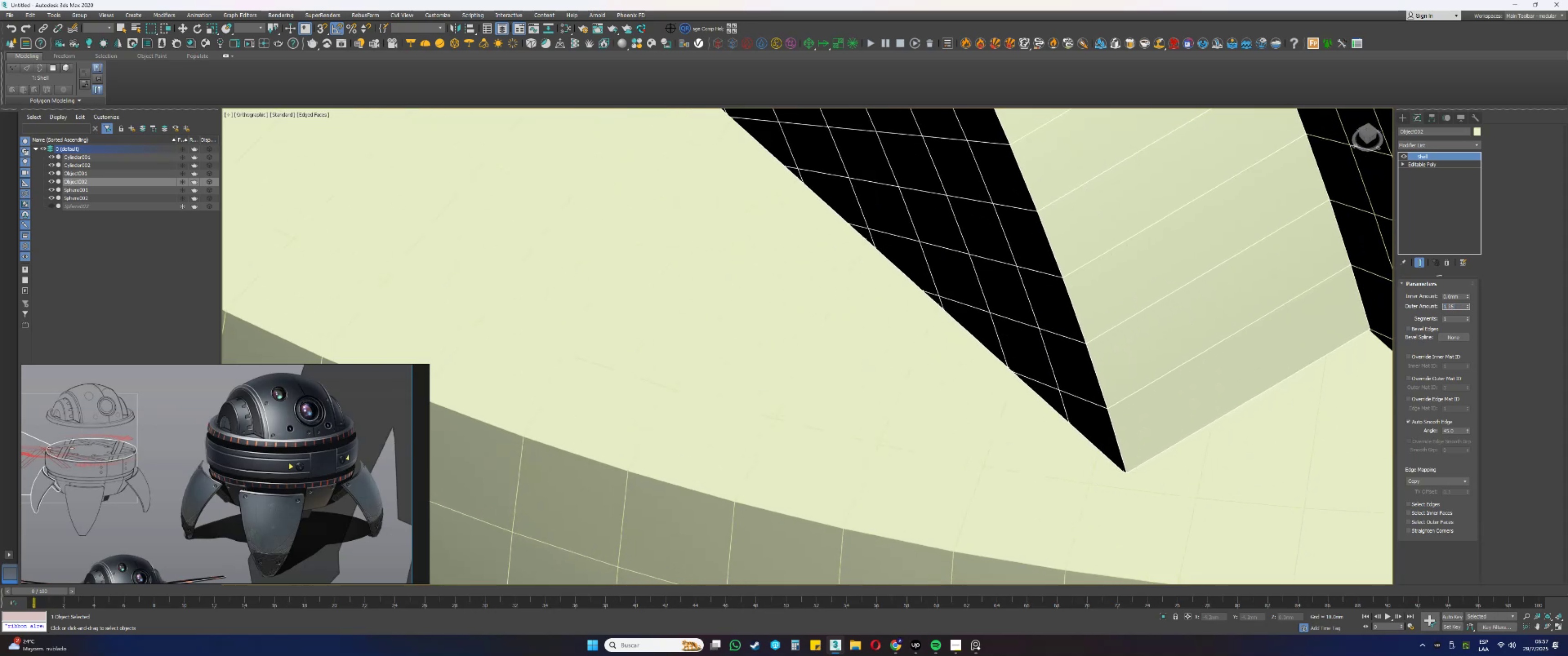 
key(NumpadEnter)
 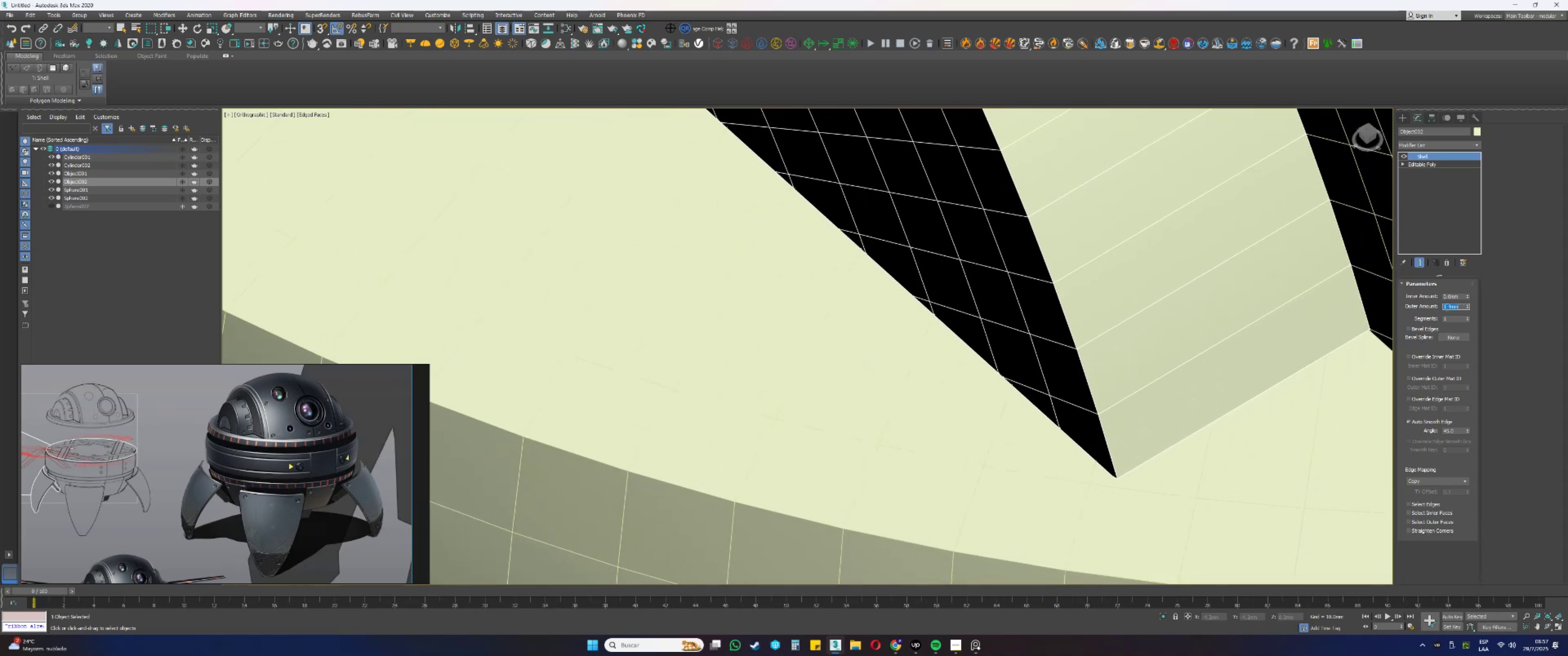 
key(Numpad1)
 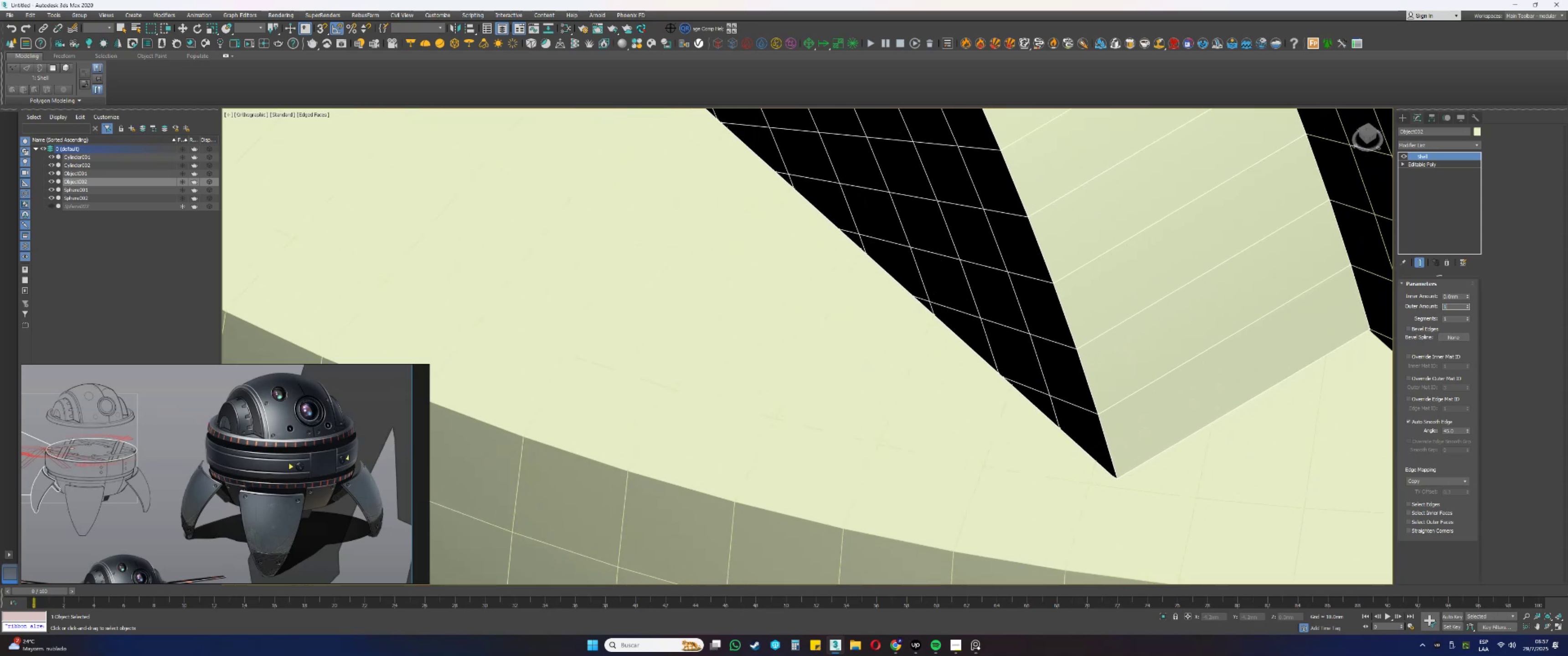 
key(NumpadDecimal)
 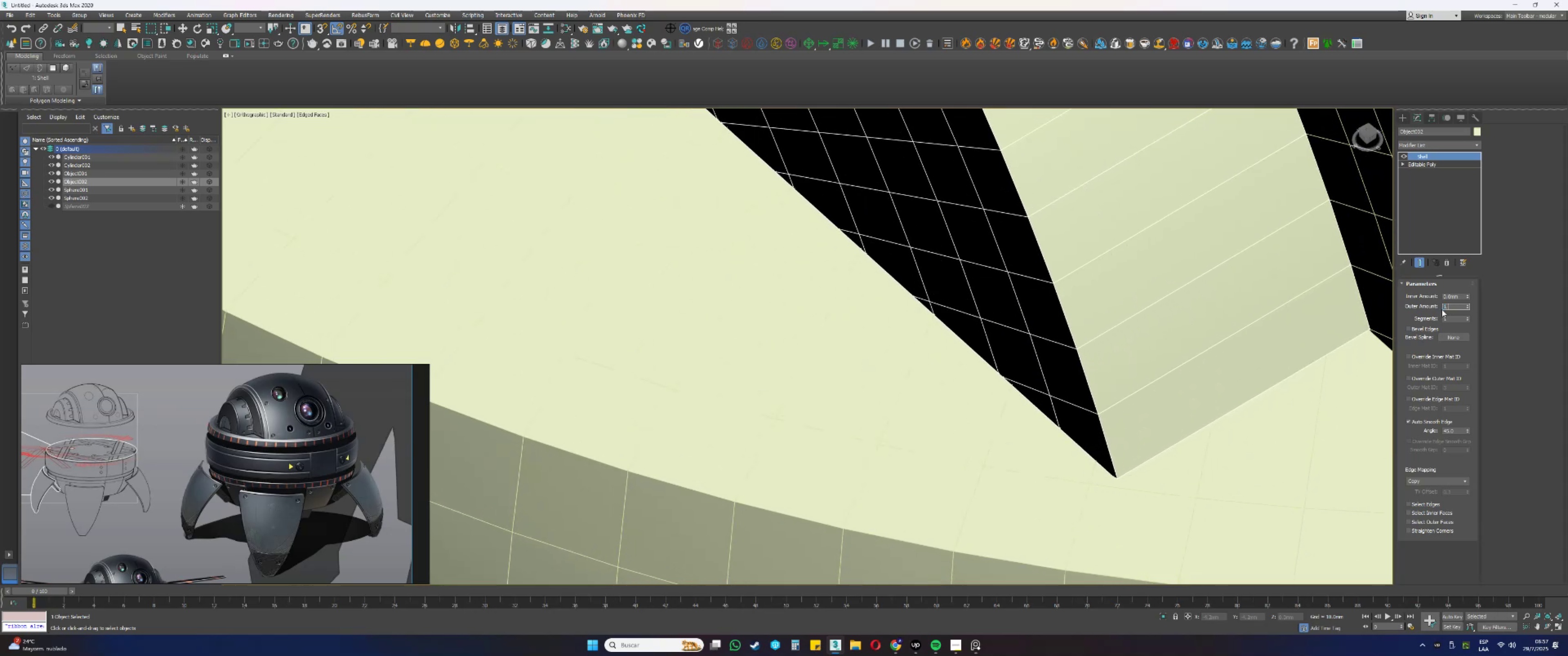 
key(Numpad4)
 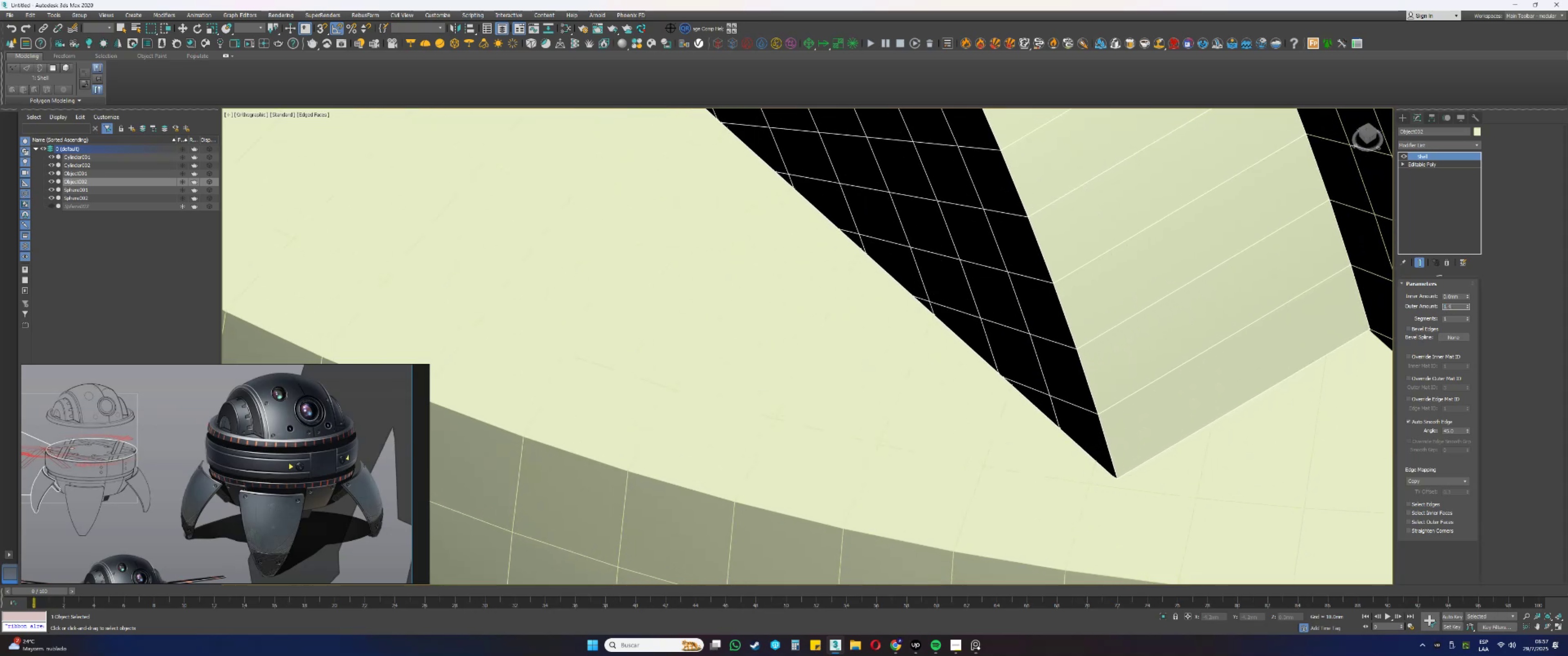 
key(NumpadEnter)
 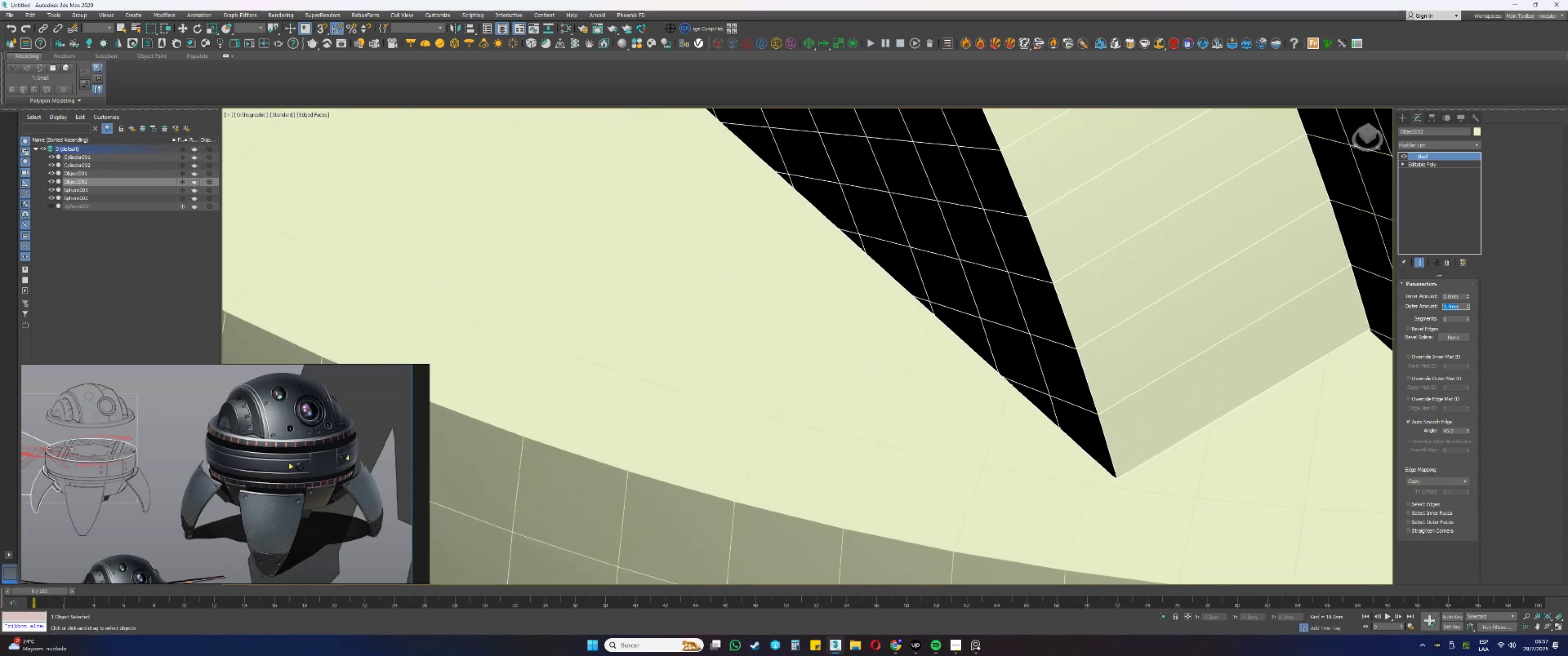 
key(Numpad1)
 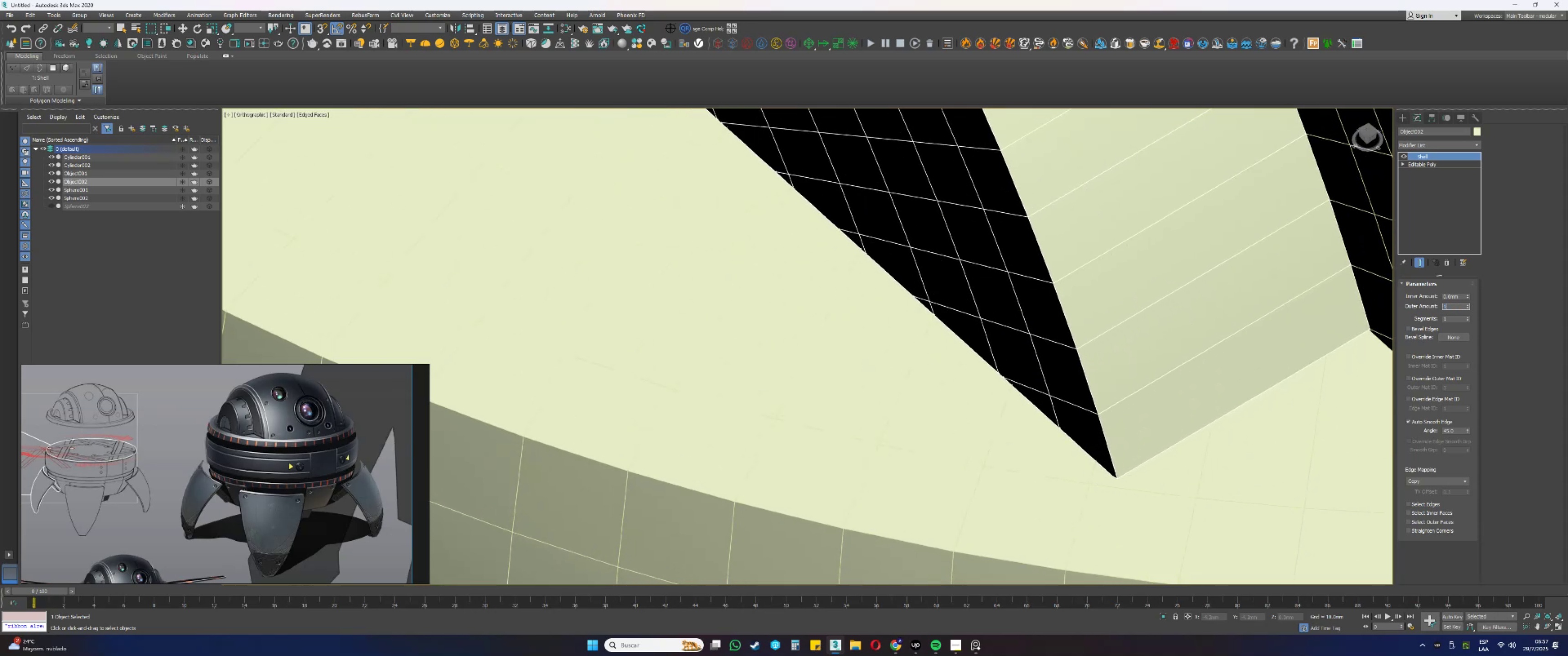 
key(NumpadDecimal)
 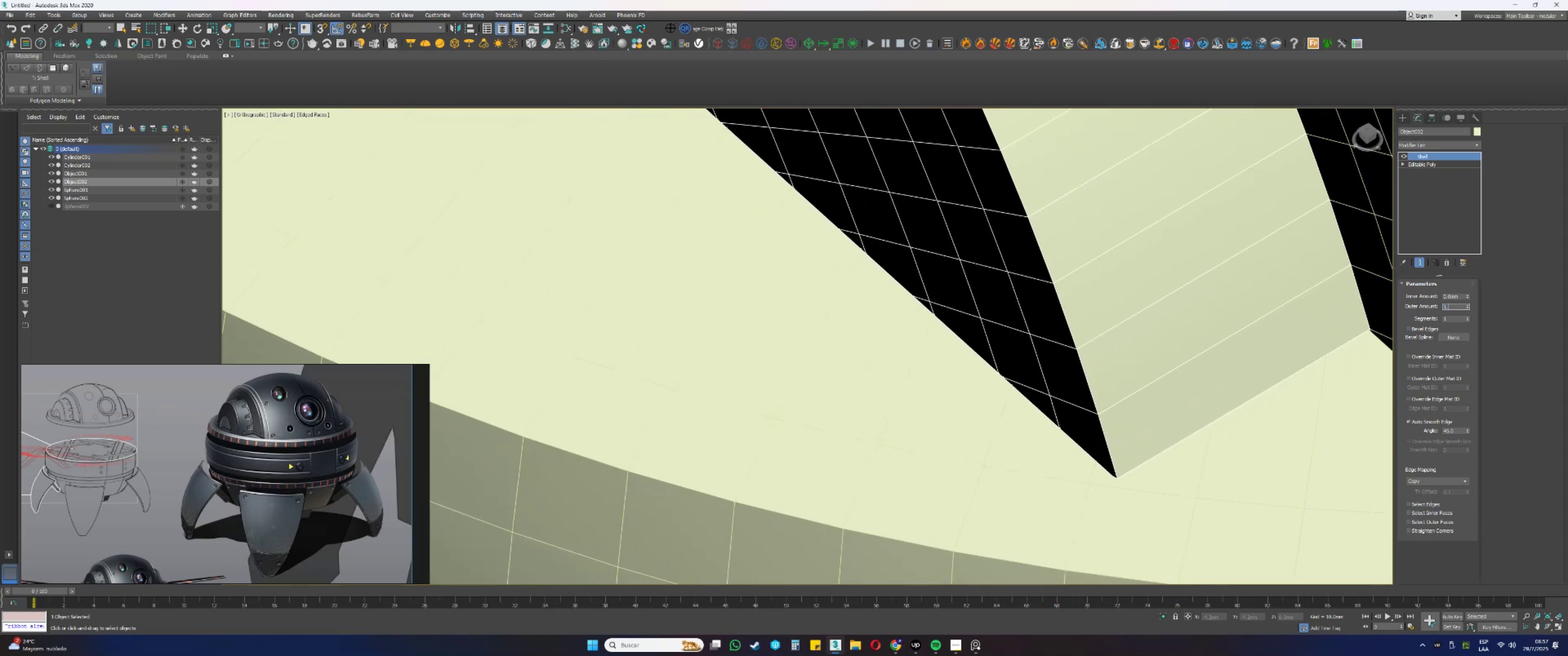 
key(Numpad4)
 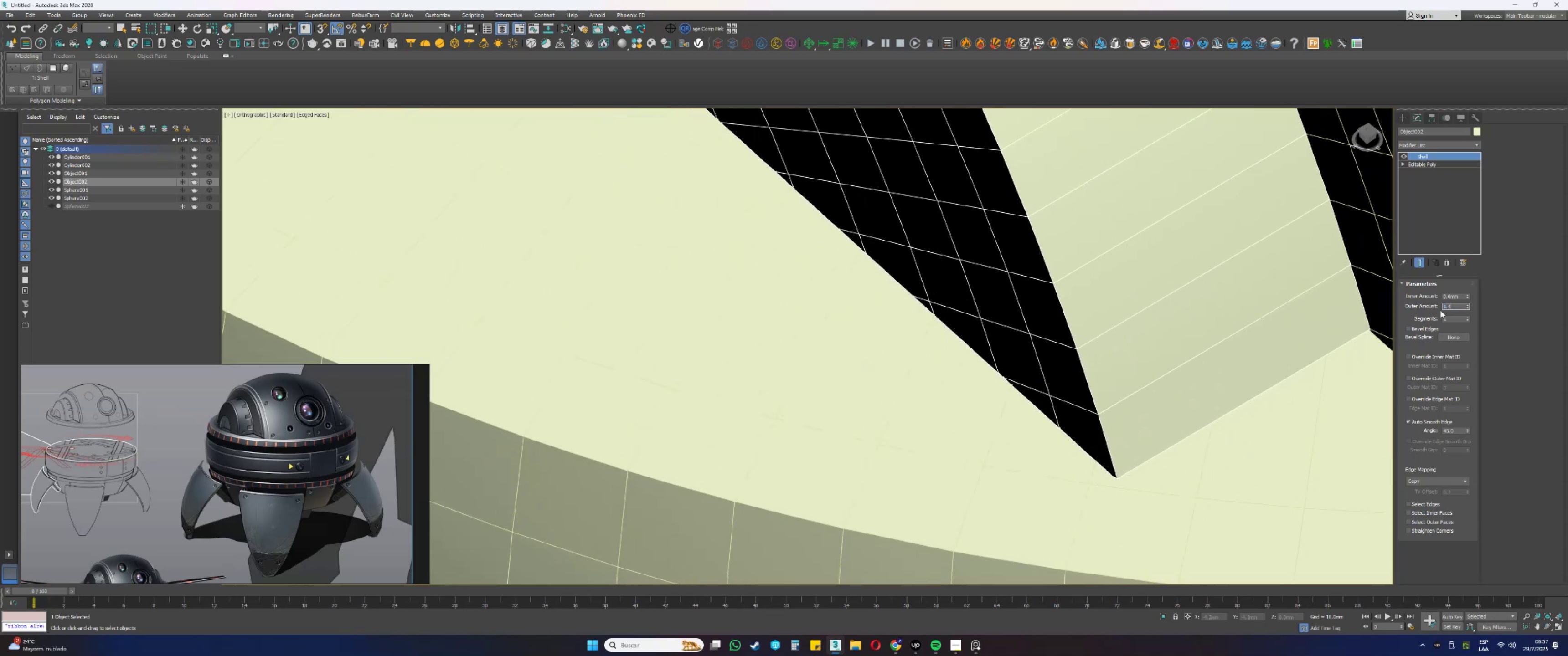 
key(NumpadEnter)
 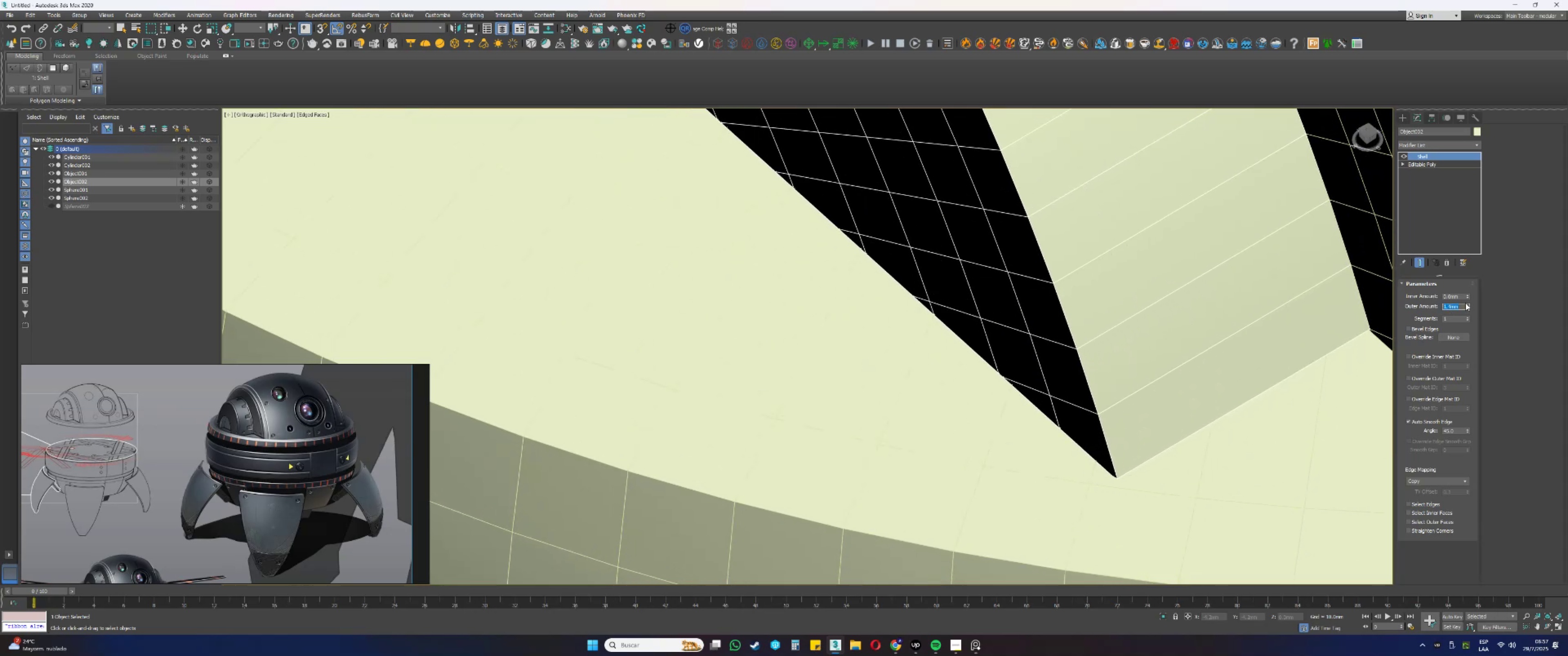 
left_click_drag(start_coordinate=[1468, 308], to_coordinate=[1467, 305])
 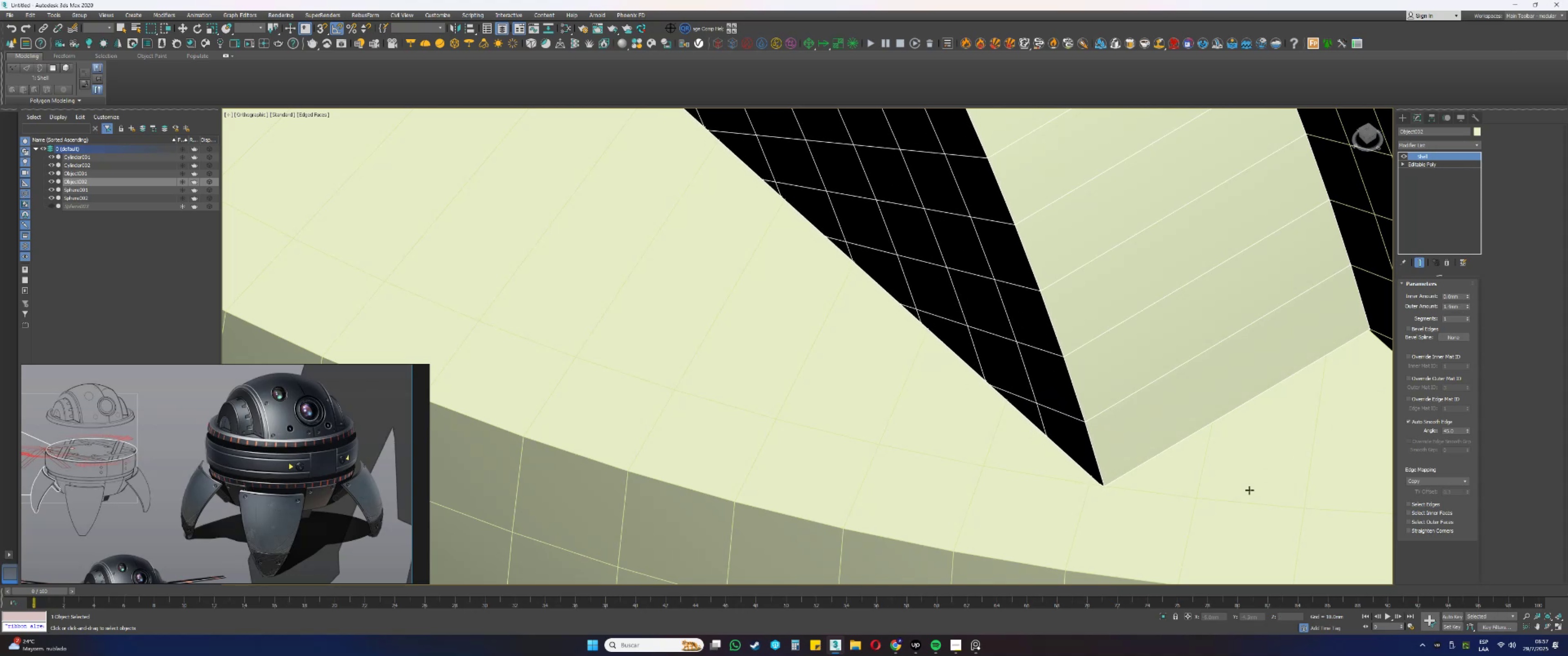 
scroll: coordinate [916, 446], scroll_direction: up, amount: 6.0
 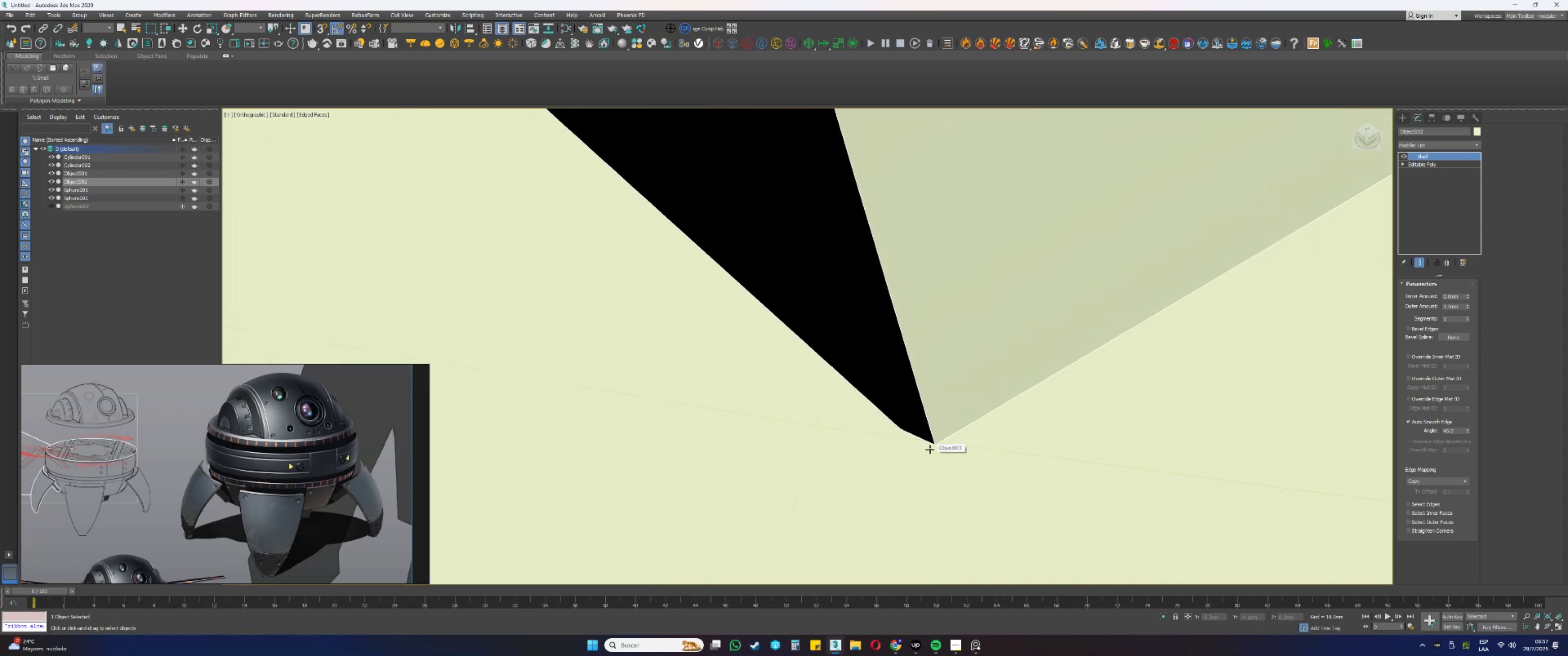 
scroll: coordinate [942, 478], scroll_direction: down, amount: 16.0
 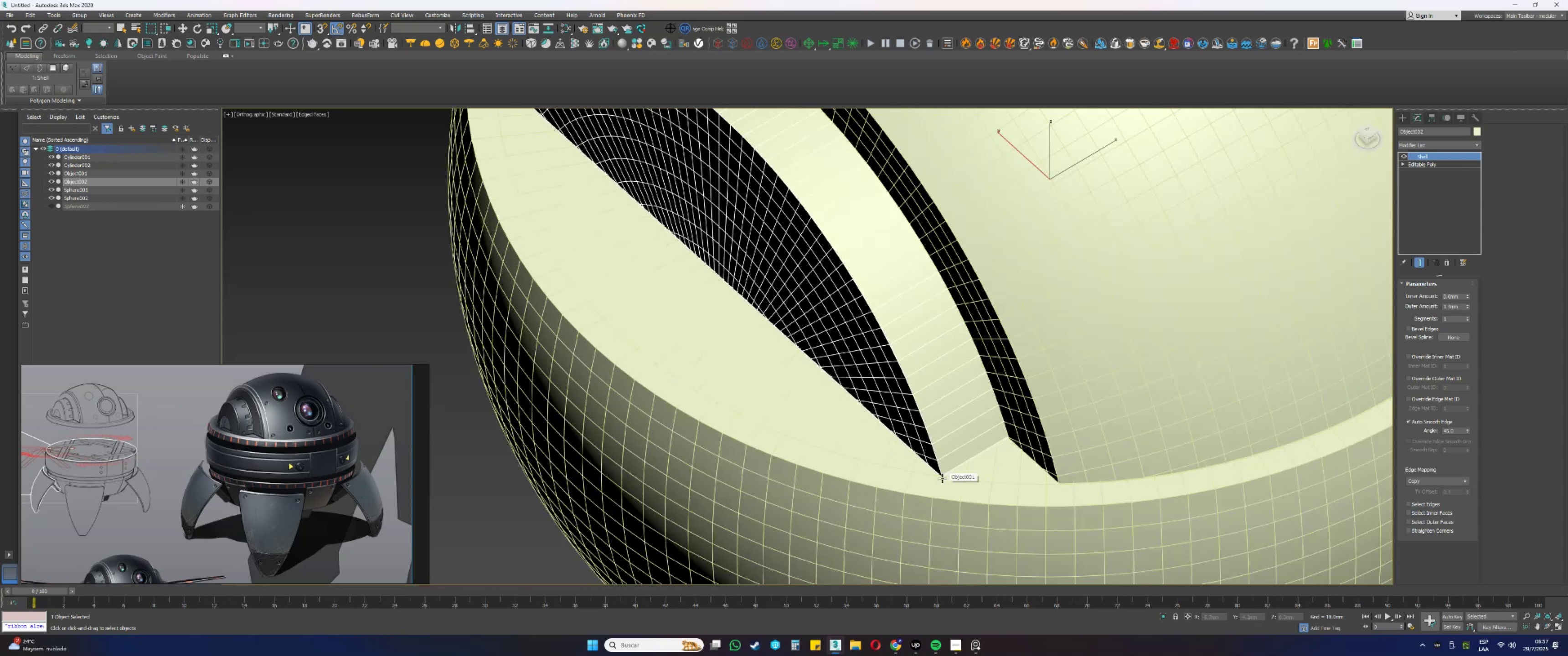 
scroll: coordinate [1007, 421], scroll_direction: up, amount: 8.0
 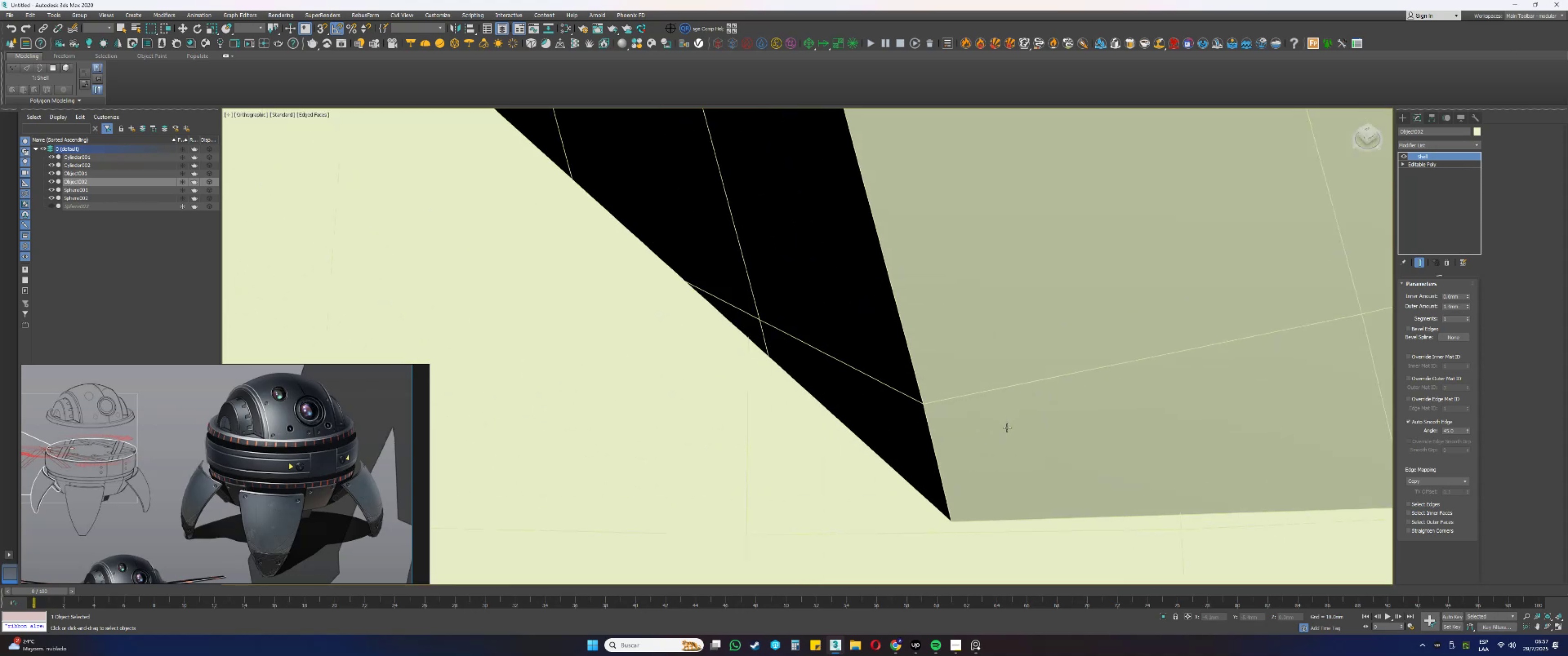 
scroll: coordinate [1007, 428], scroll_direction: down, amount: 6.0
 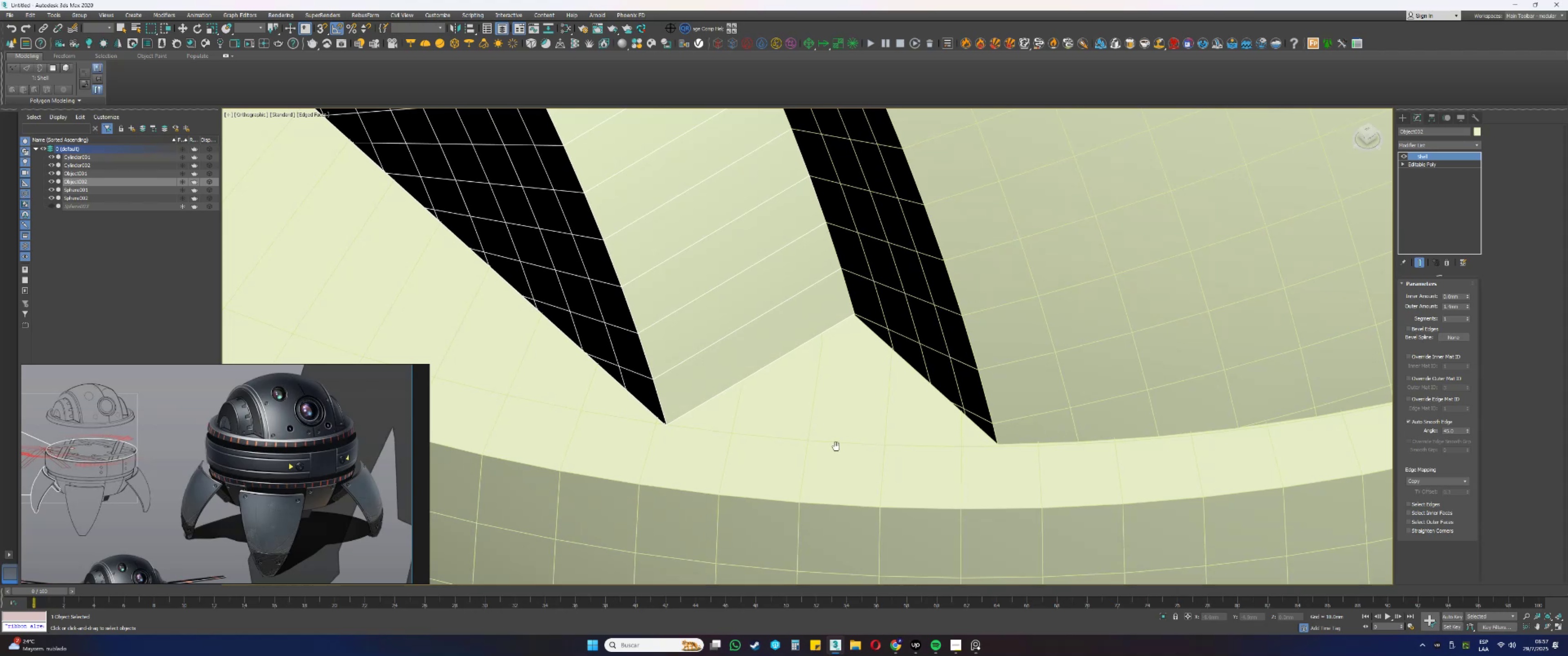 
scroll: coordinate [847, 439], scroll_direction: up, amount: 5.0
 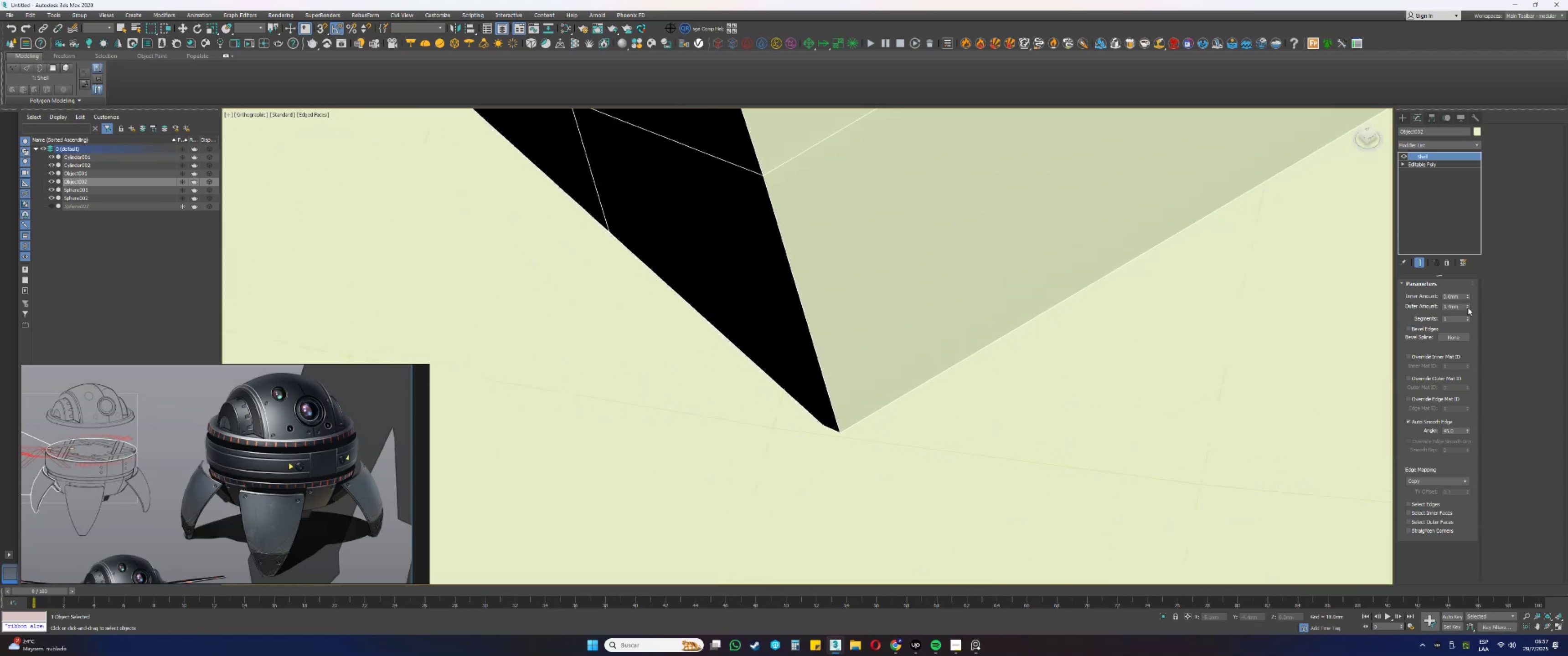 
left_click([1468, 308])
 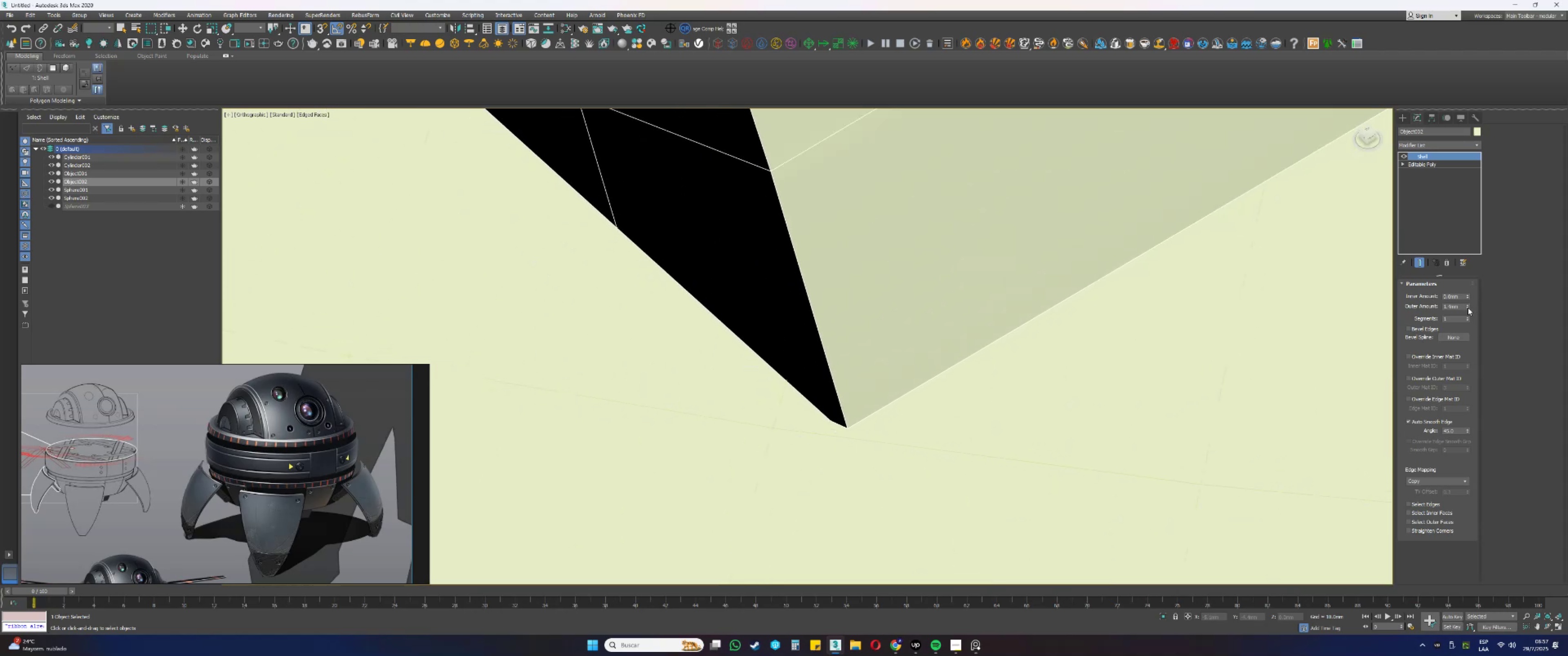 
scroll: coordinate [928, 452], scroll_direction: down, amount: 10.0
 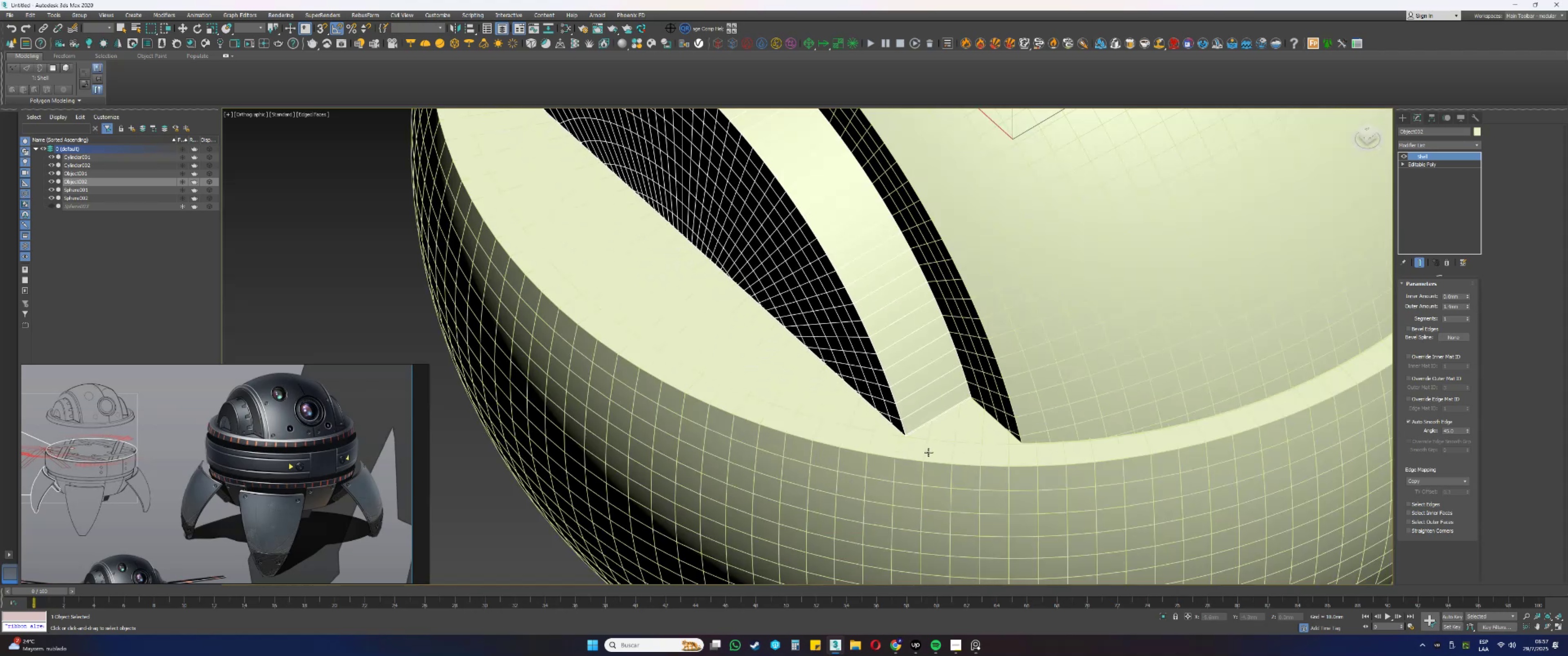 
hold_key(key=AltLeft, duration=0.4)
 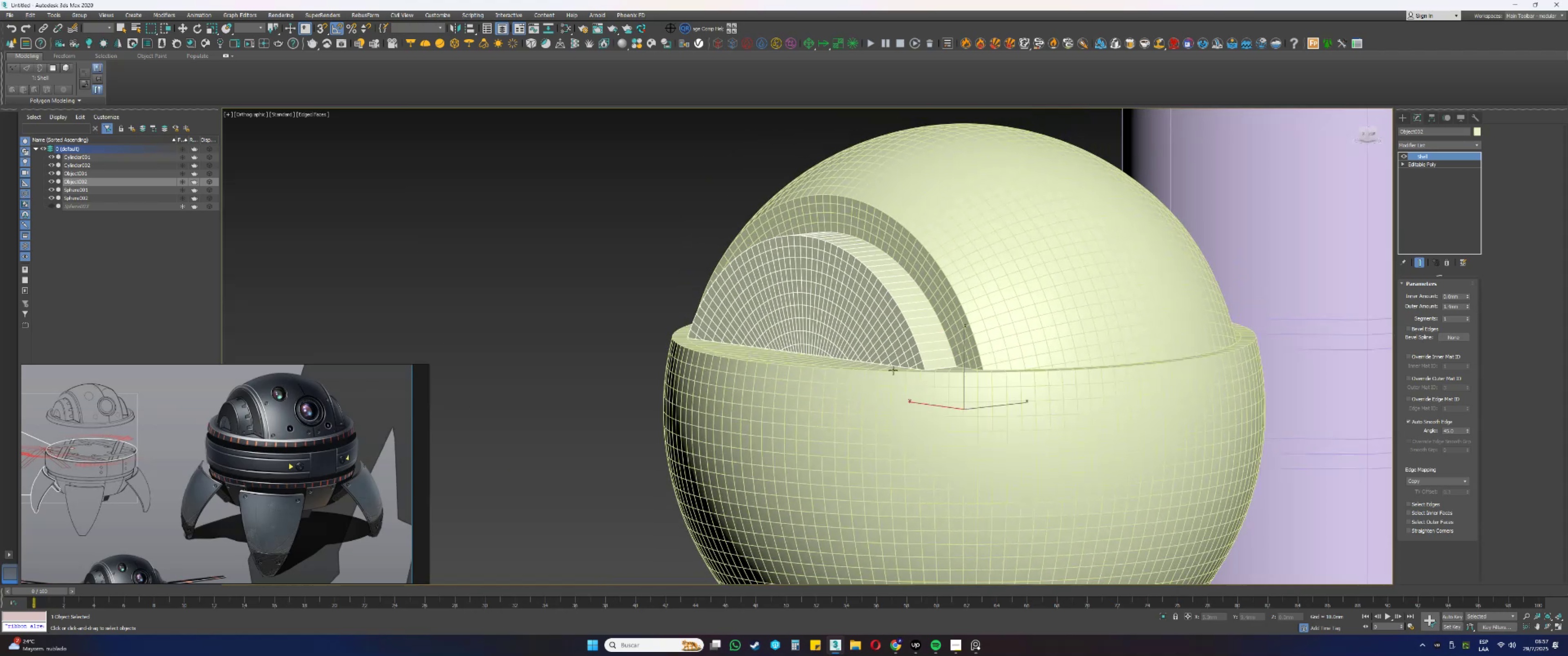 
scroll: coordinate [862, 333], scroll_direction: up, amount: 3.0
 